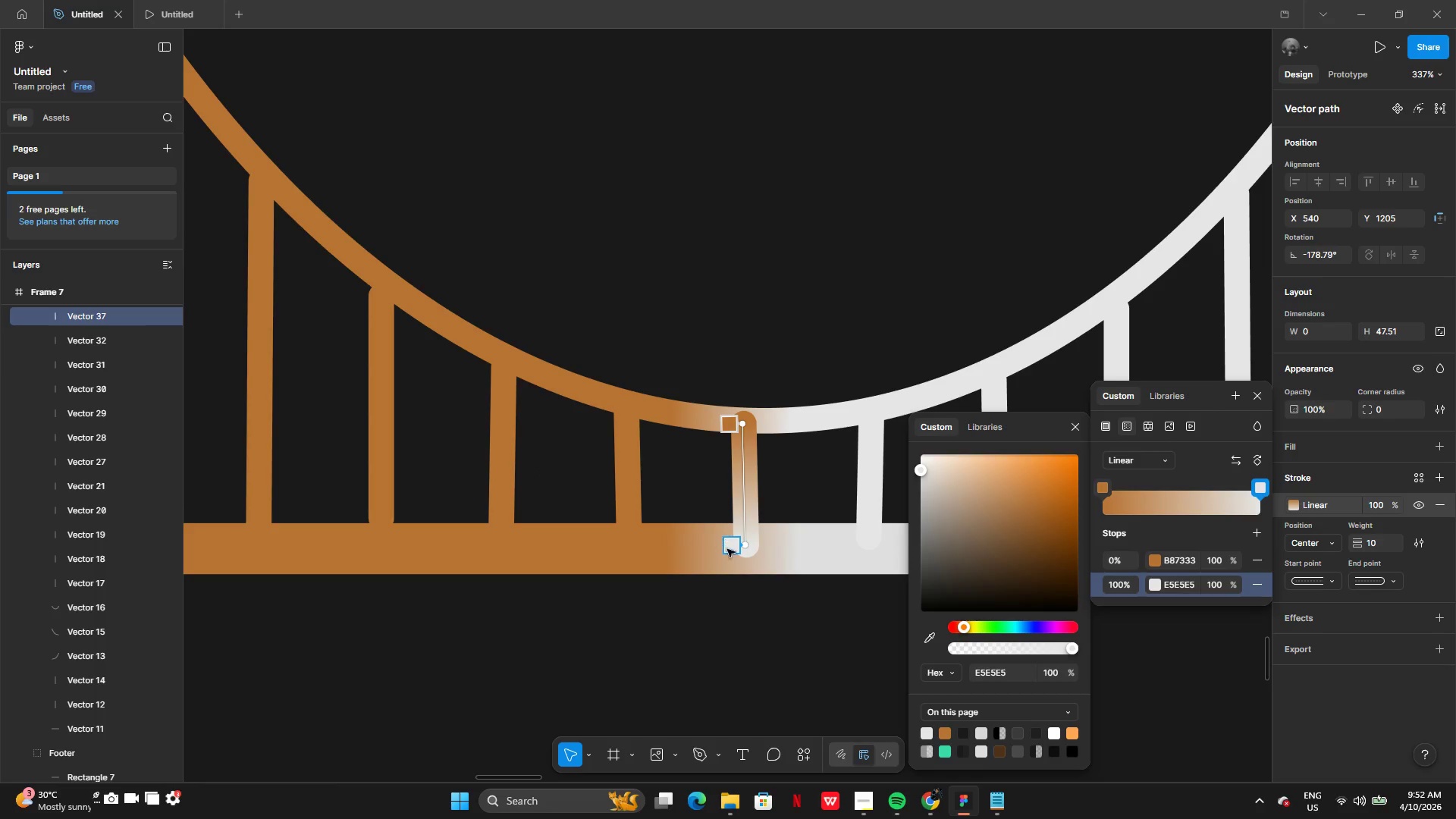 
left_click_drag(start_coordinate=[733, 548], to_coordinate=[745, 538])
 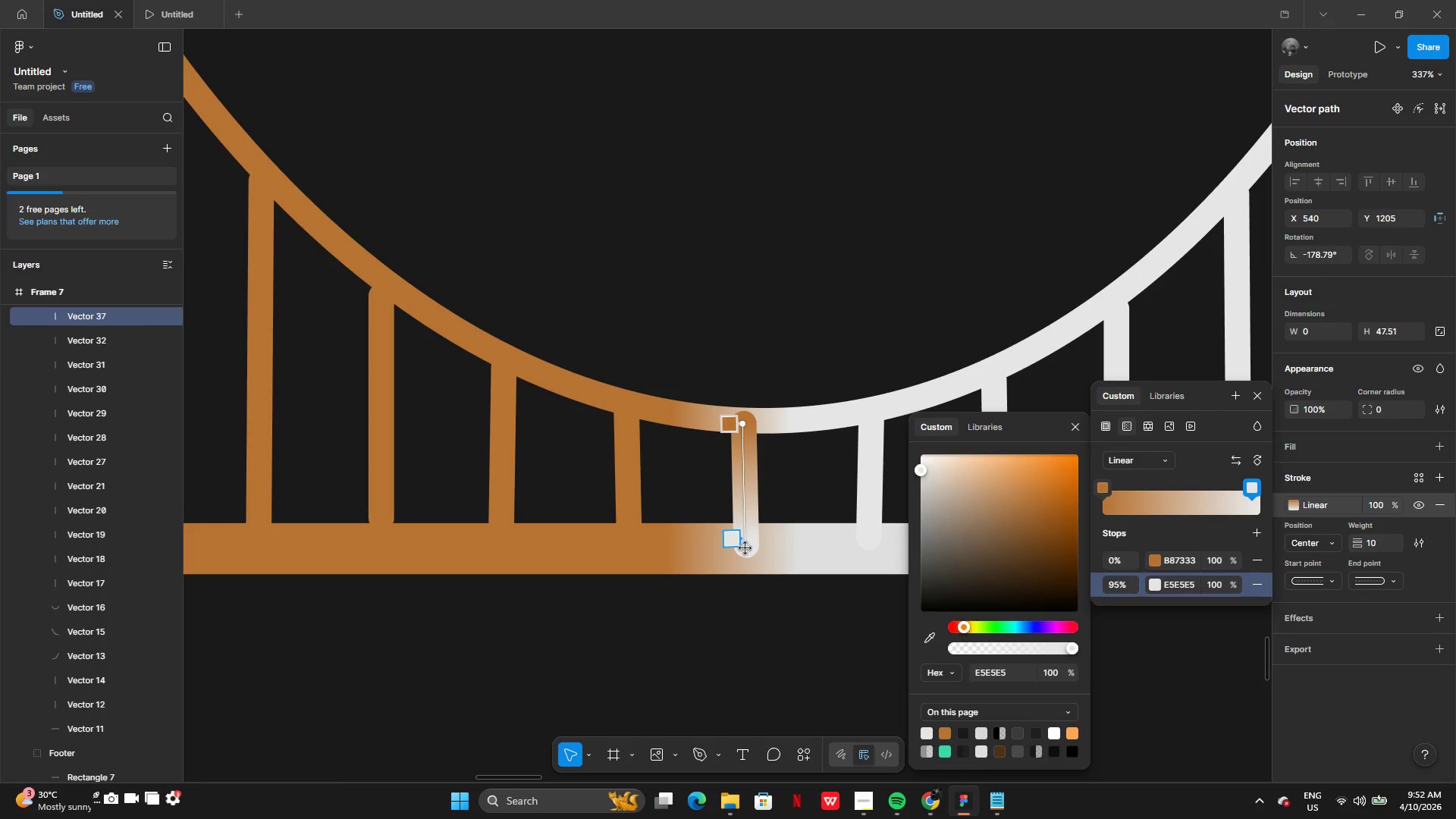 
left_click_drag(start_coordinate=[745, 547], to_coordinate=[757, 484])
 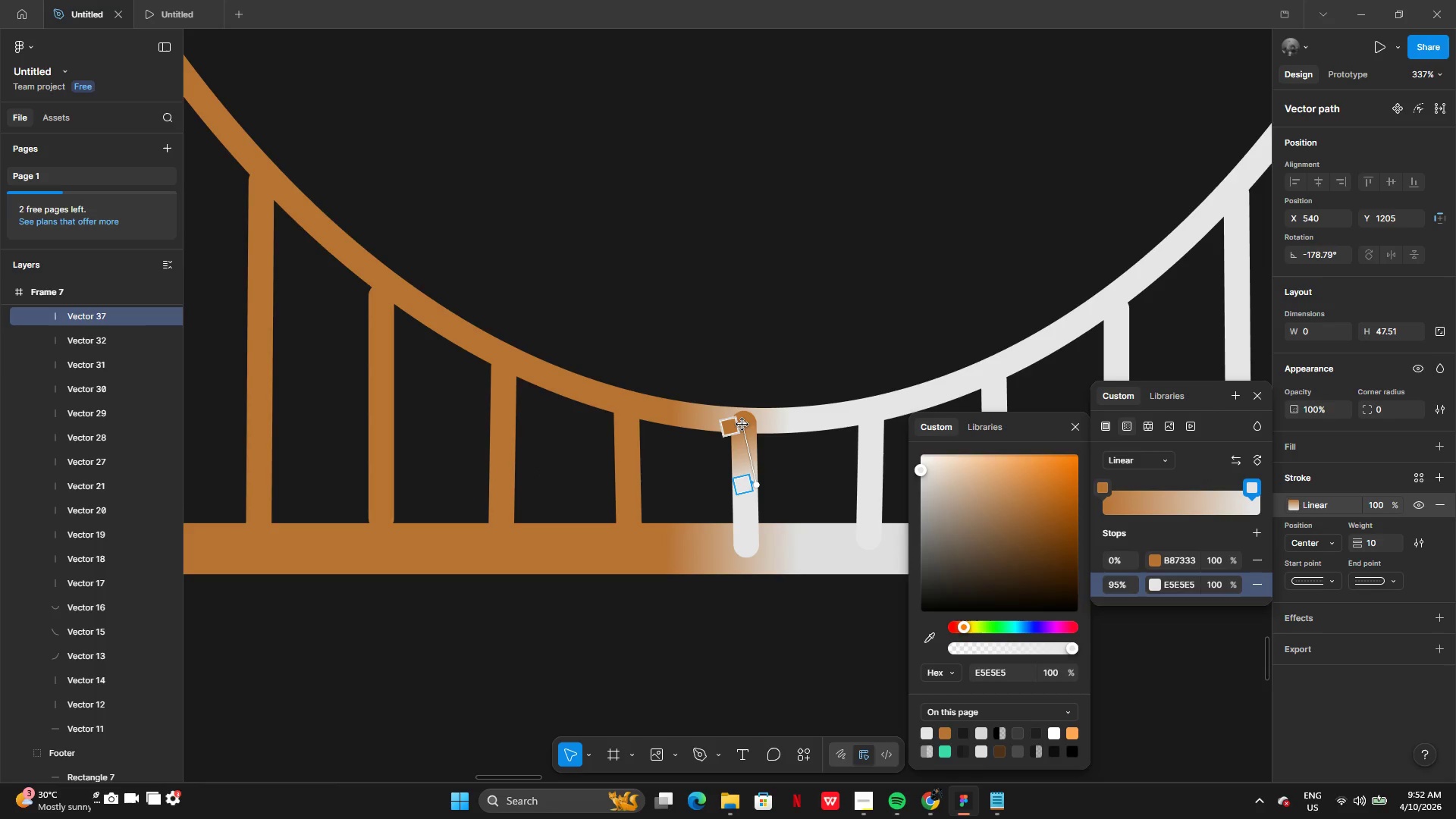 
left_click_drag(start_coordinate=[742, 423], to_coordinate=[713, 486])
 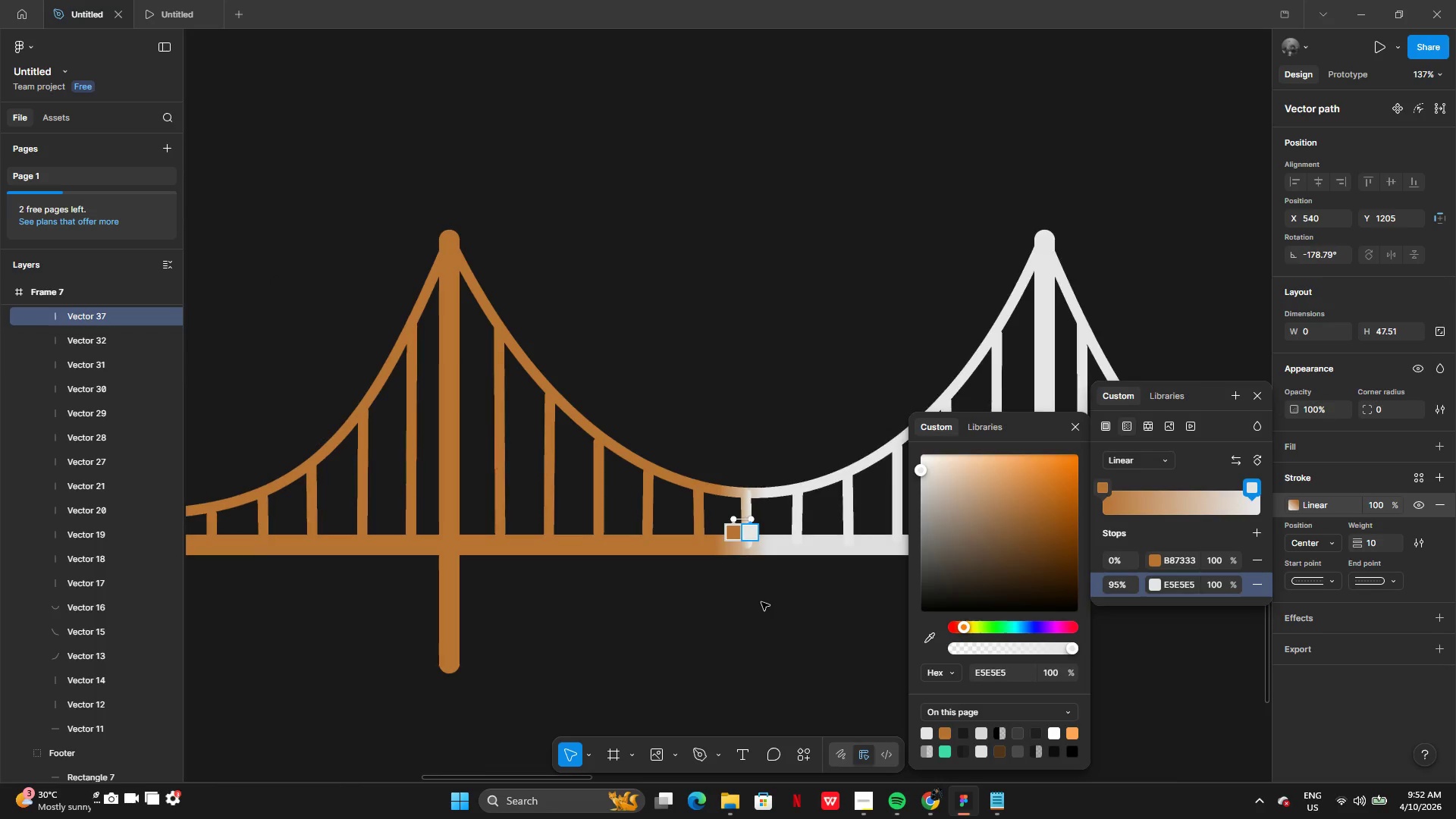 
double_click([761, 602])
 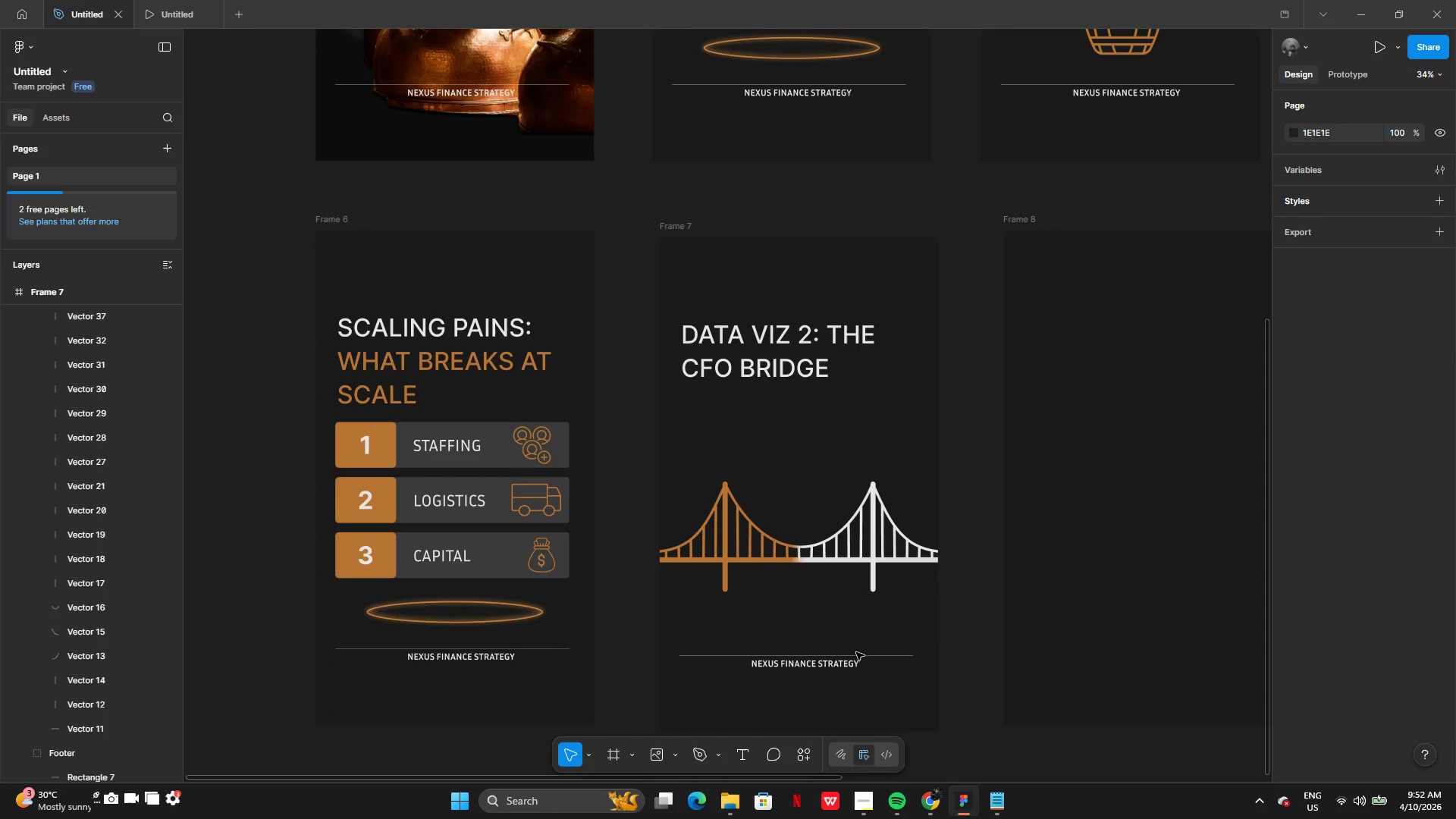 
wait(7.83)
 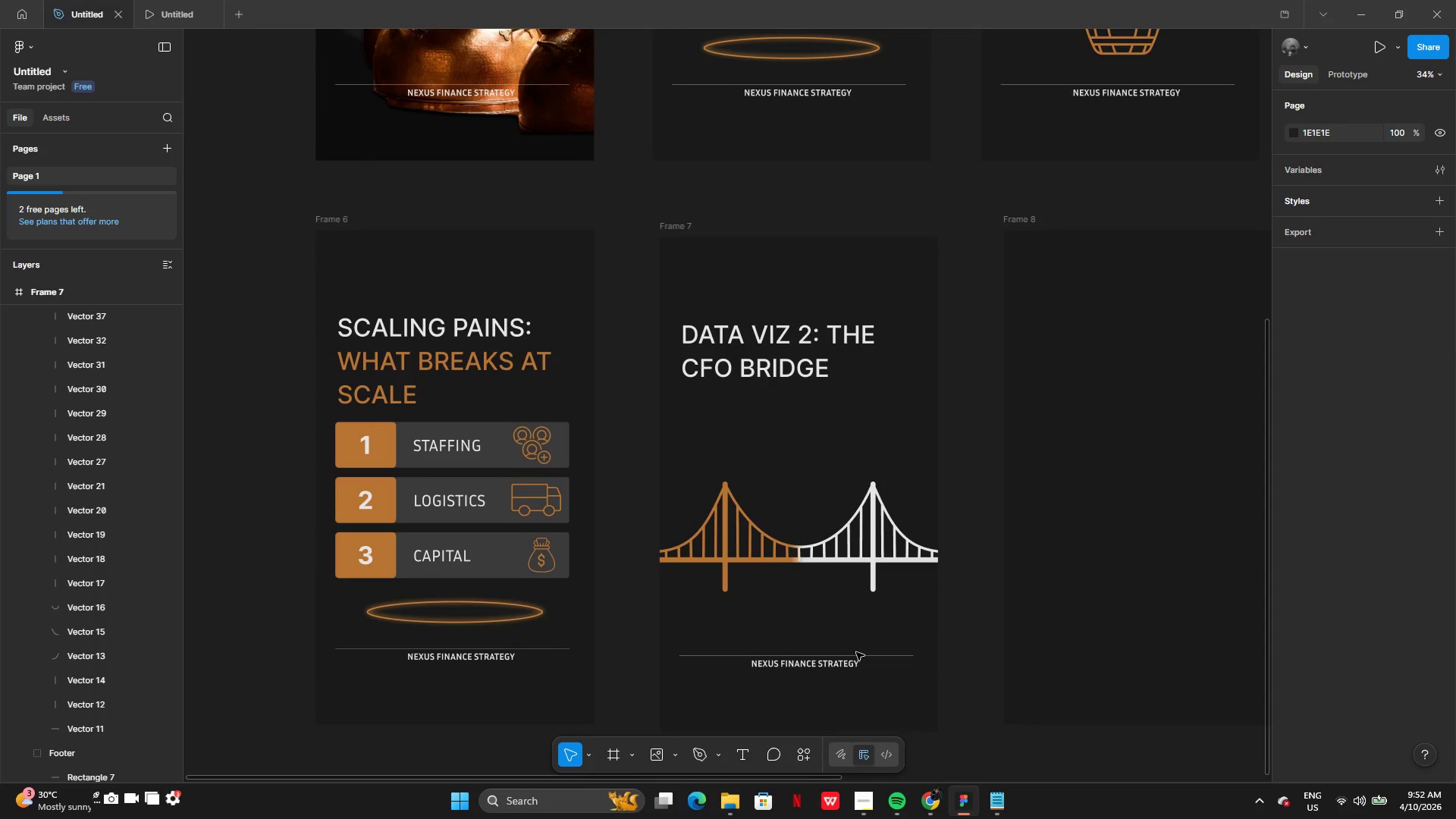 
left_click_drag(start_coordinate=[589, 463], to_coordinate=[996, 684])
 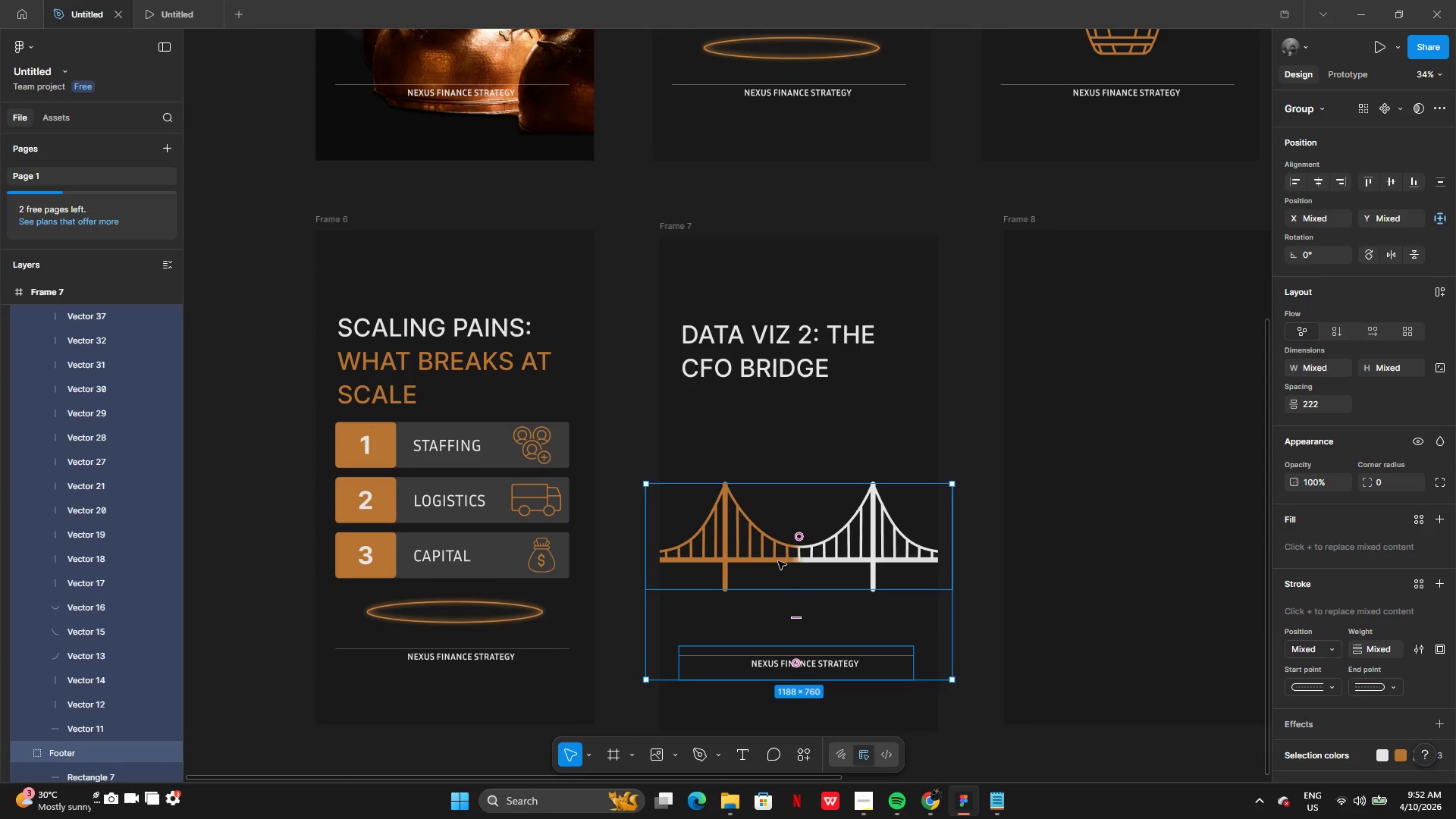 
left_click([783, 614])
 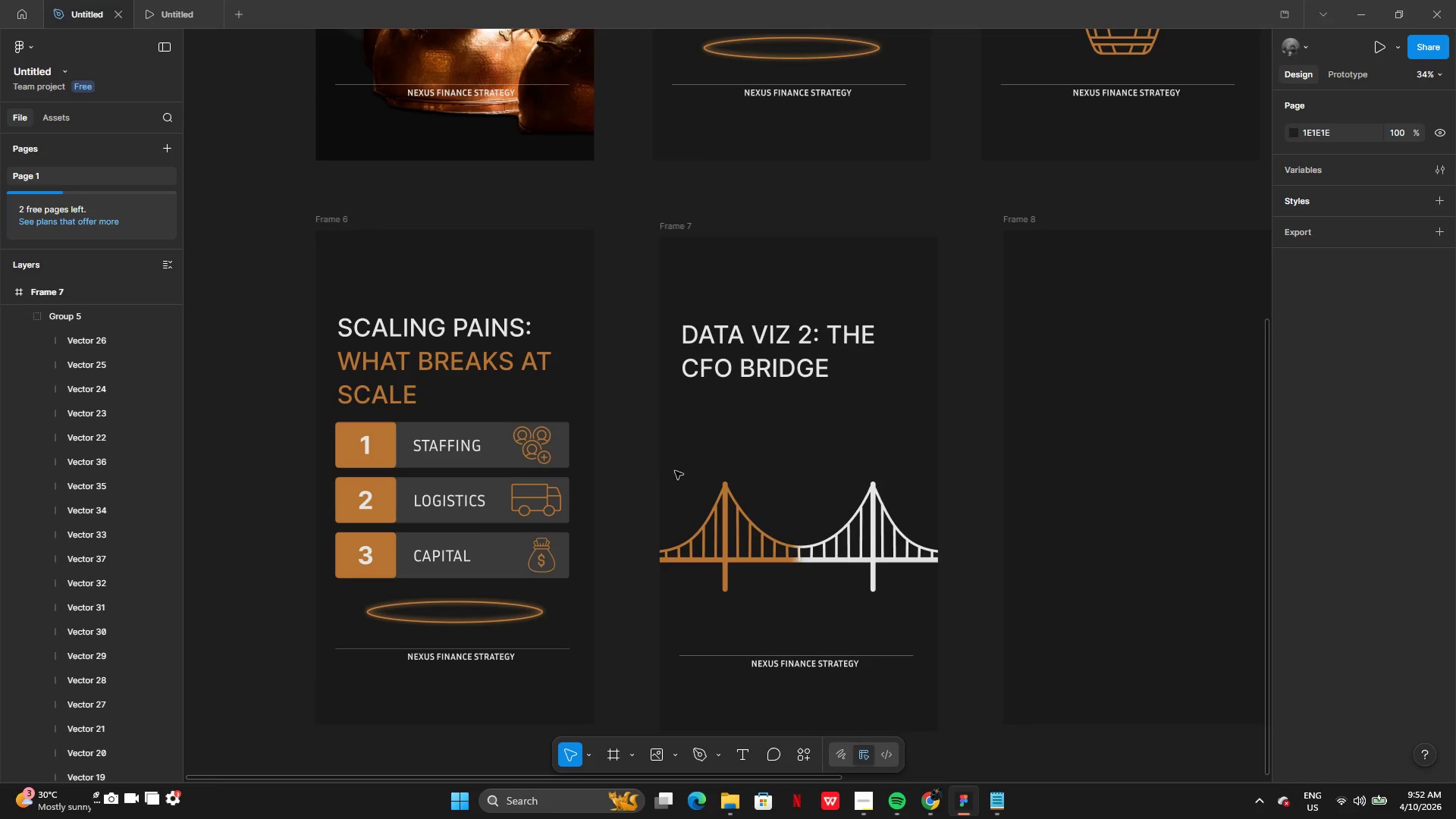 
left_click_drag(start_coordinate=[657, 469], to_coordinate=[915, 570])
 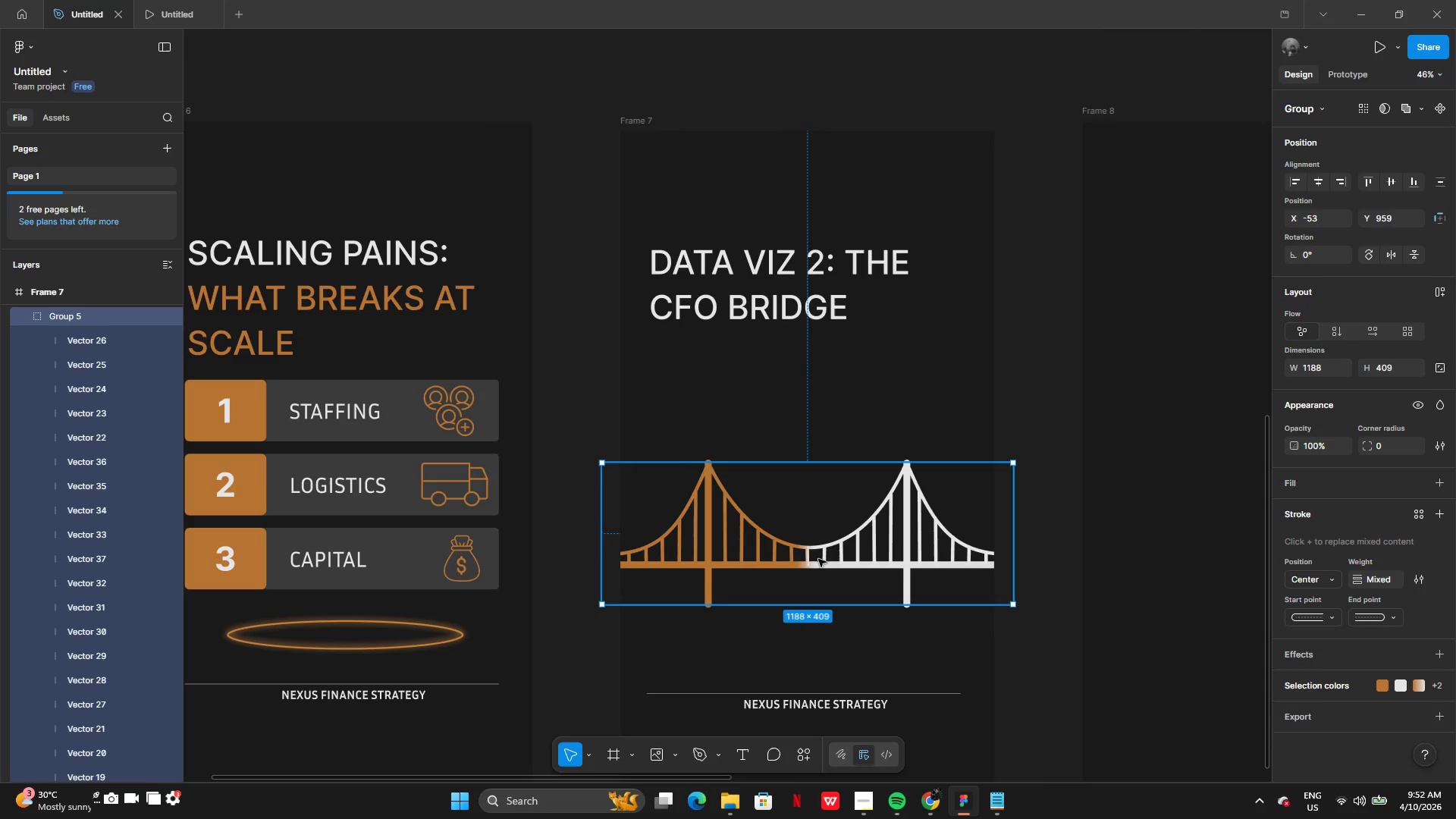 
hold_key(key=AltLeft, duration=0.31)
left_click_drag(start_coordinate=[810, 546], to_coordinate=[809, 575])
 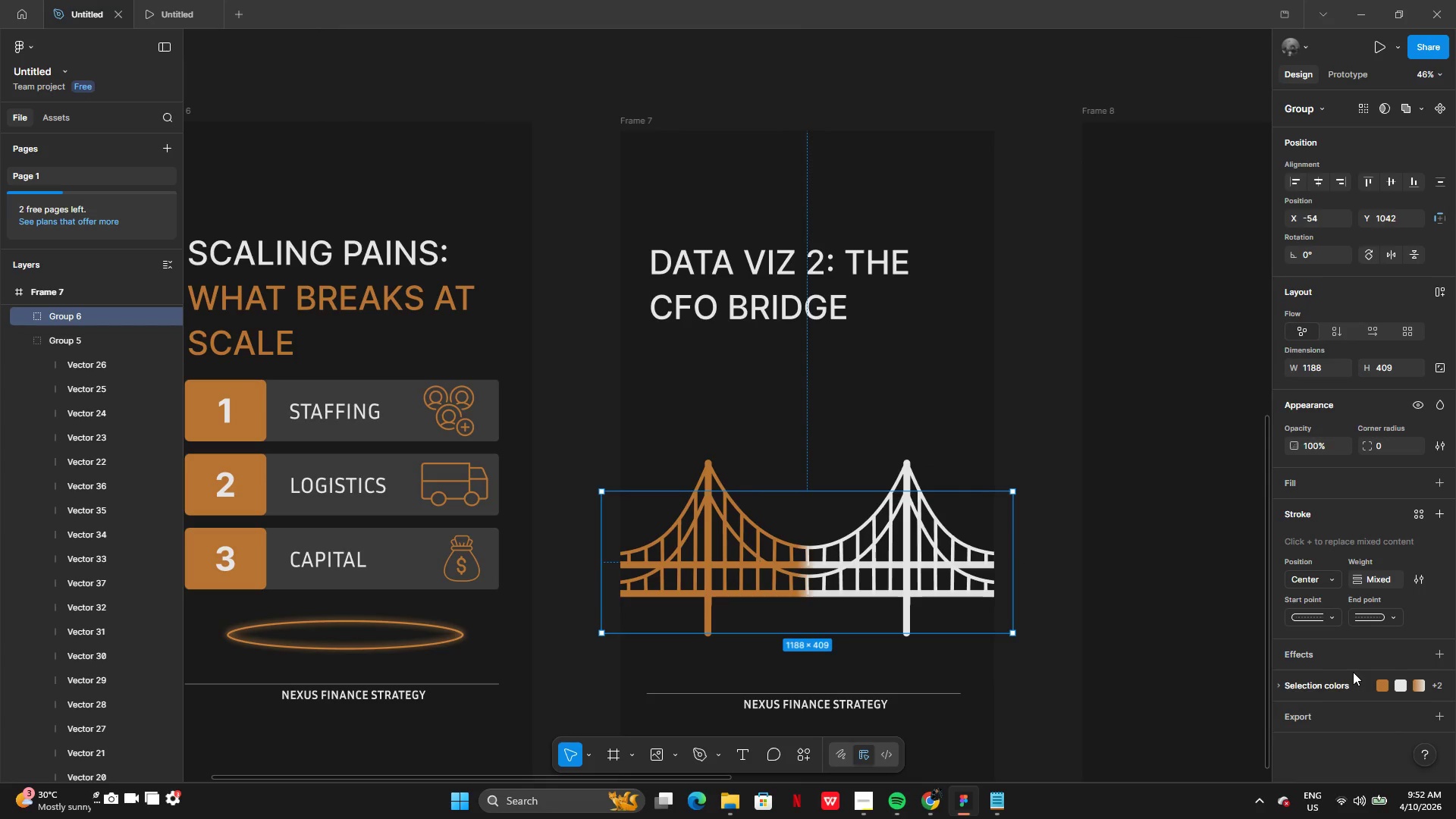 
left_click([1438, 656])
 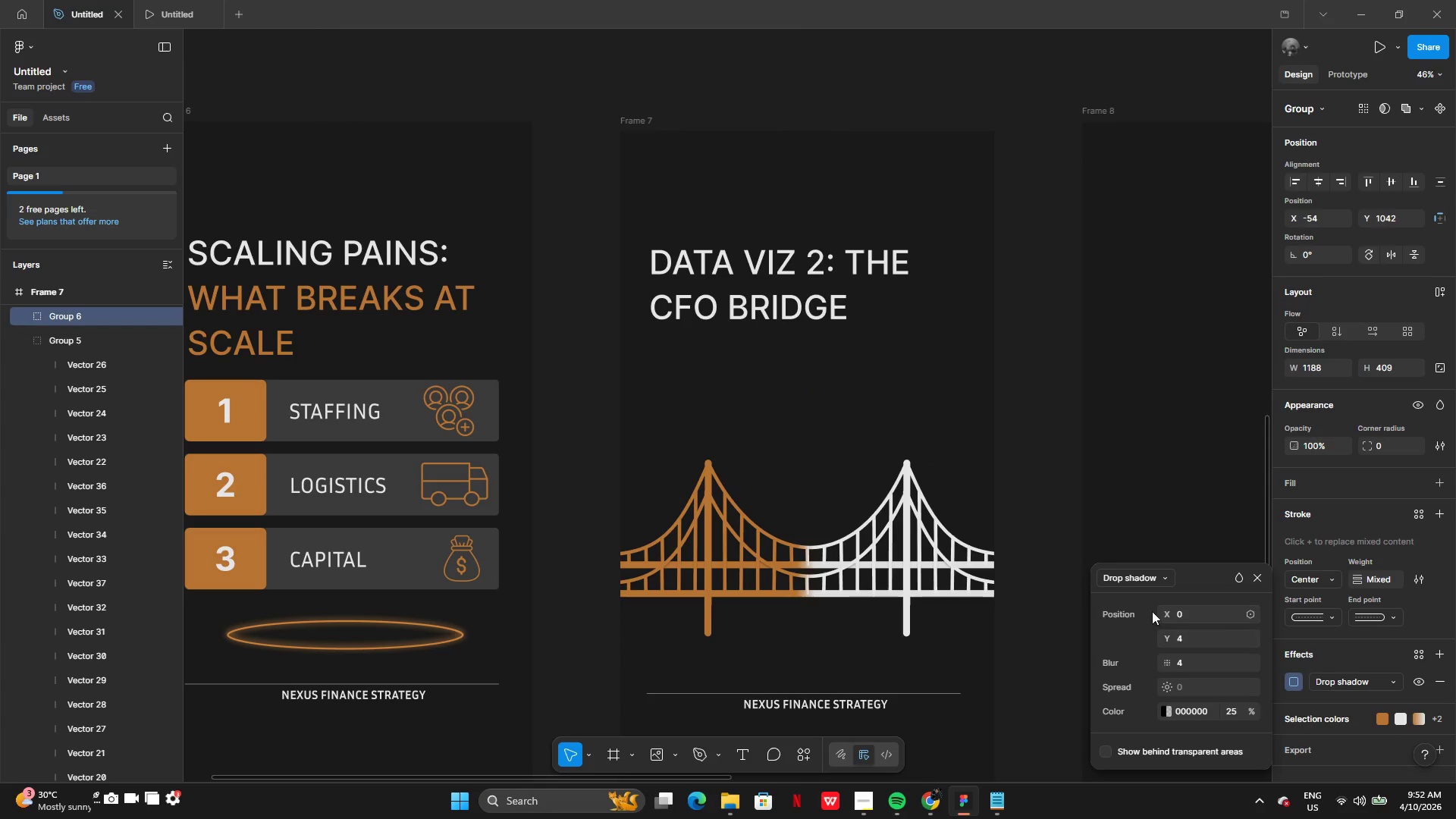 
mouse_move([1144, 608])
 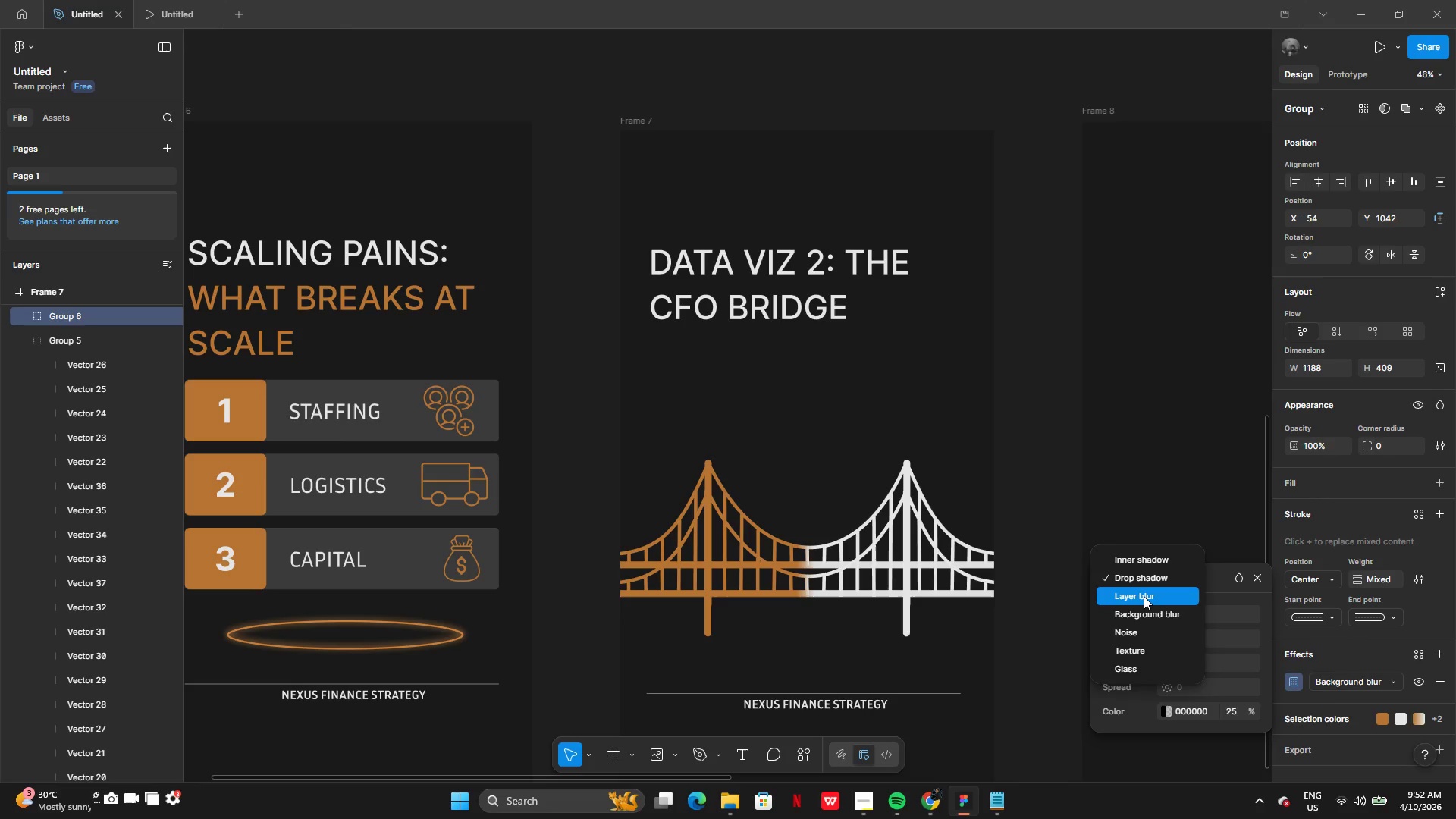 
left_click([1144, 596])
 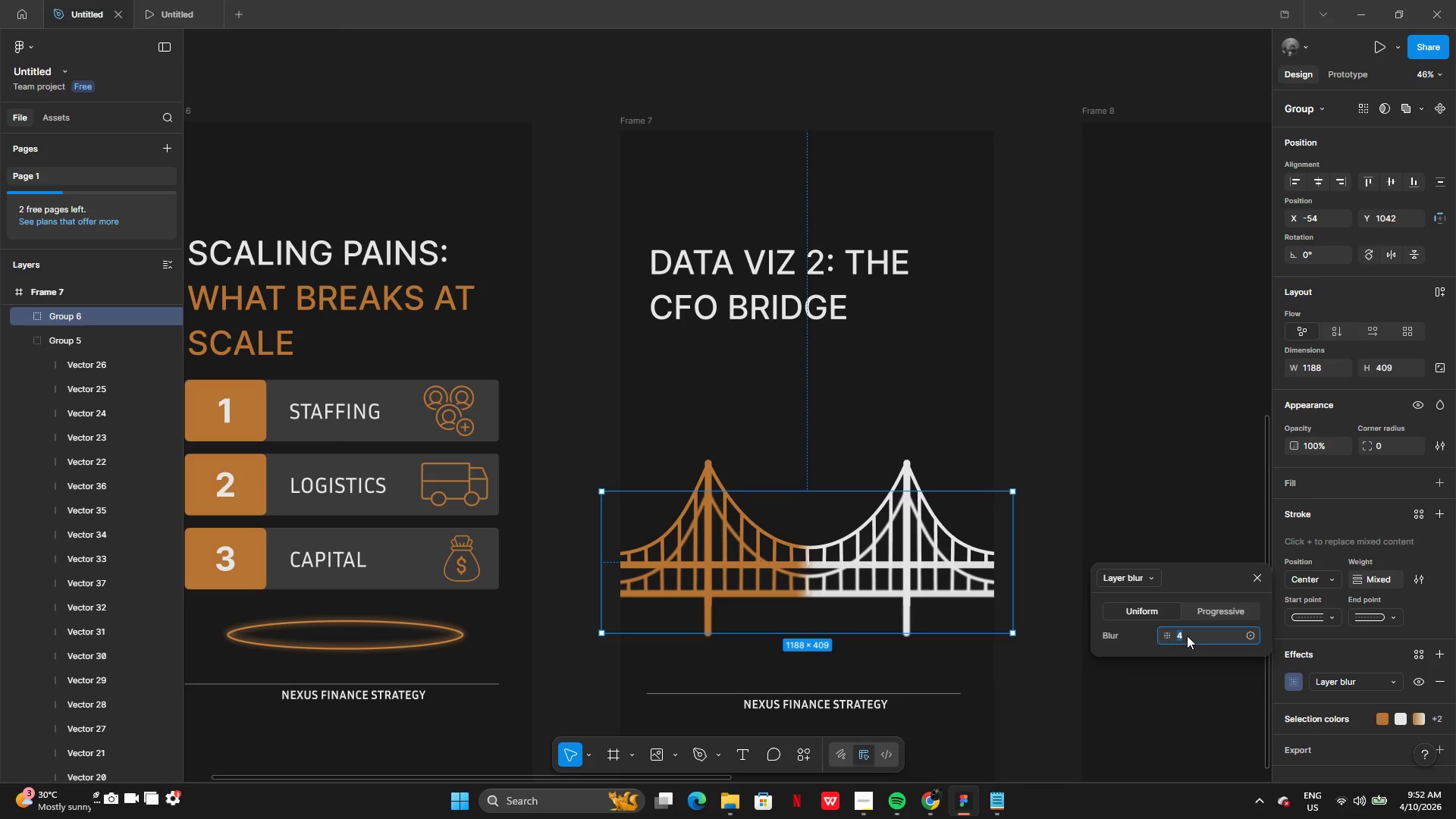 
type(100)
 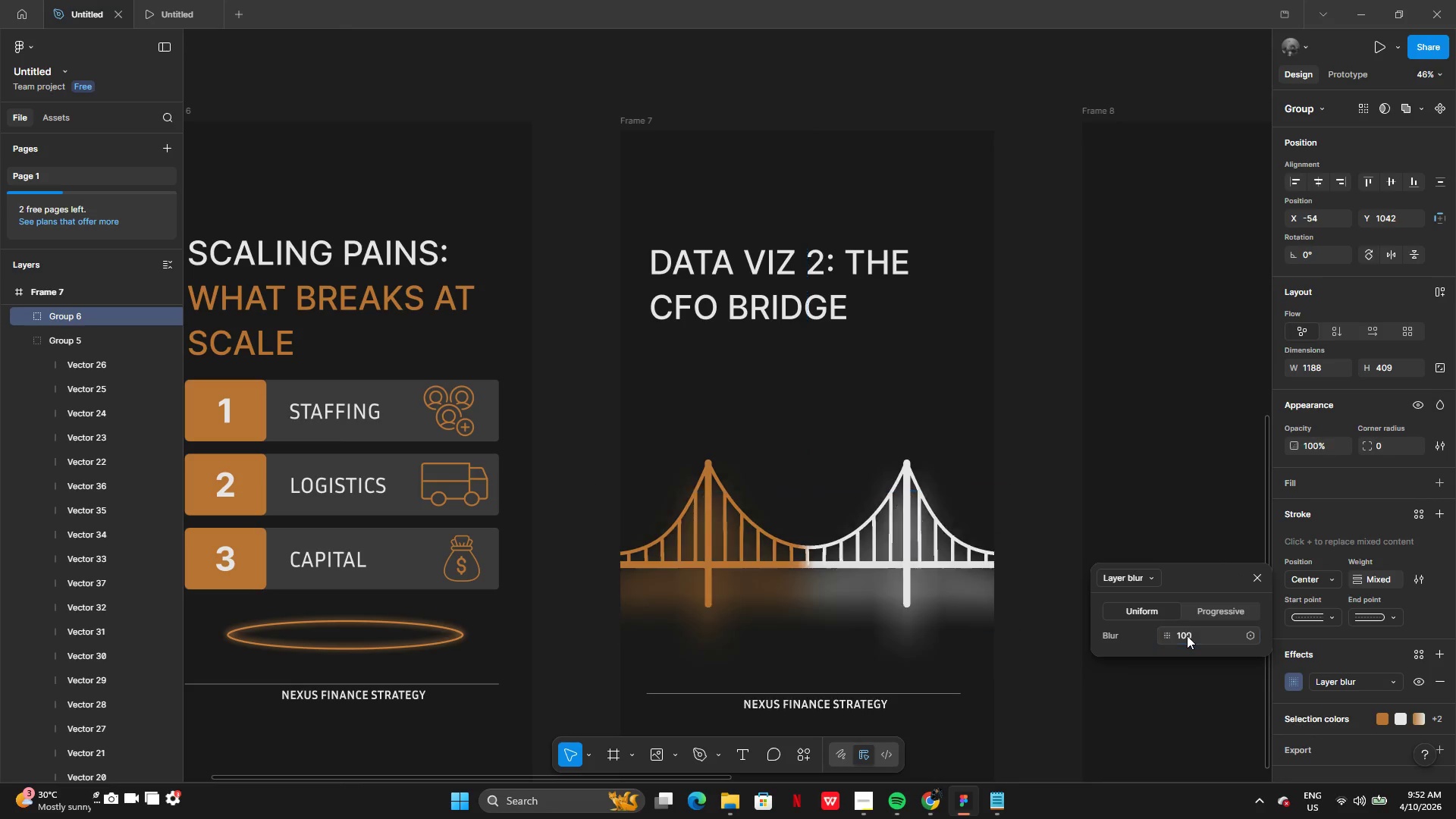 
key(Enter)
 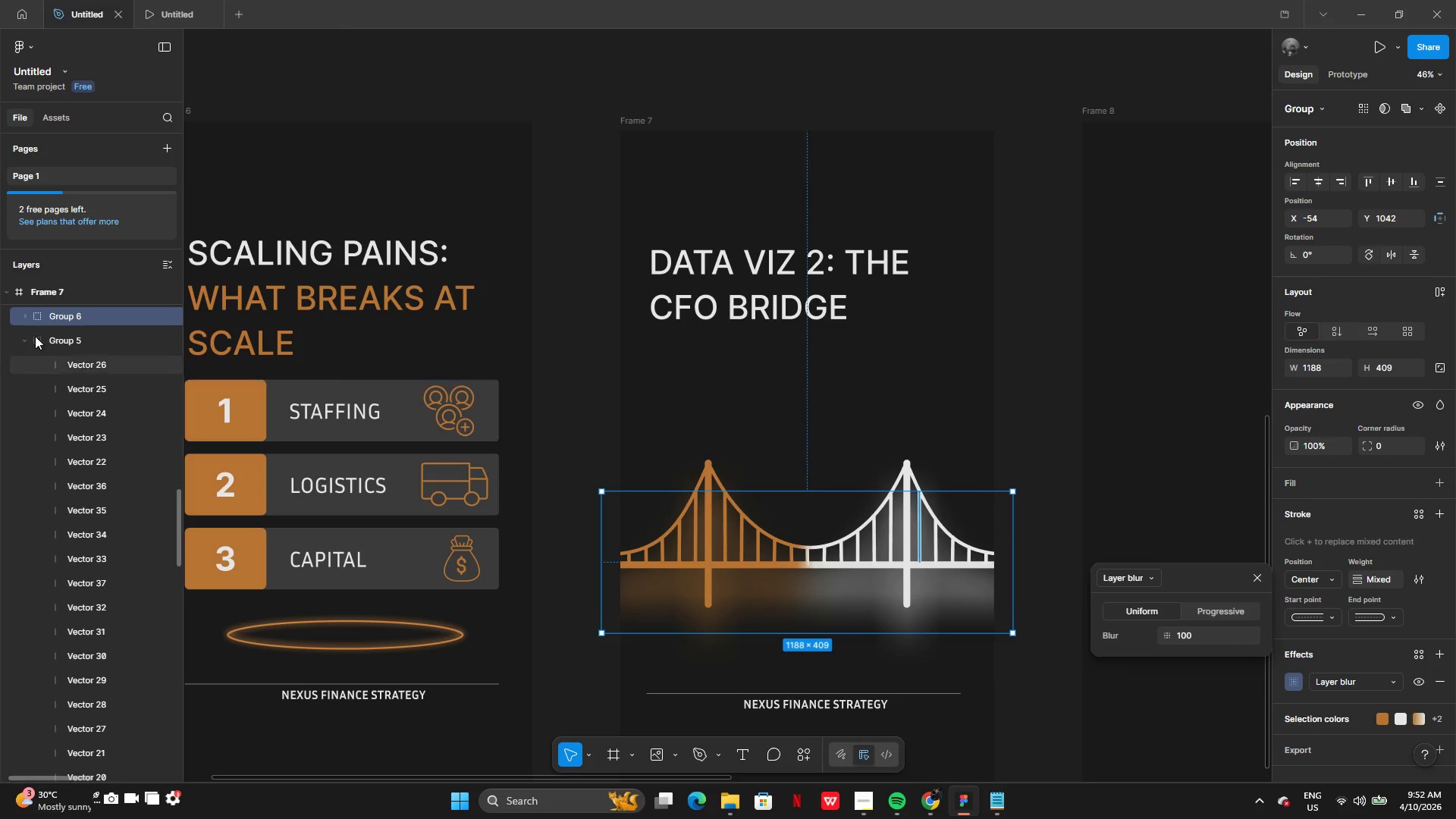 
left_click_drag(start_coordinate=[76, 318], to_coordinate=[70, 346])
 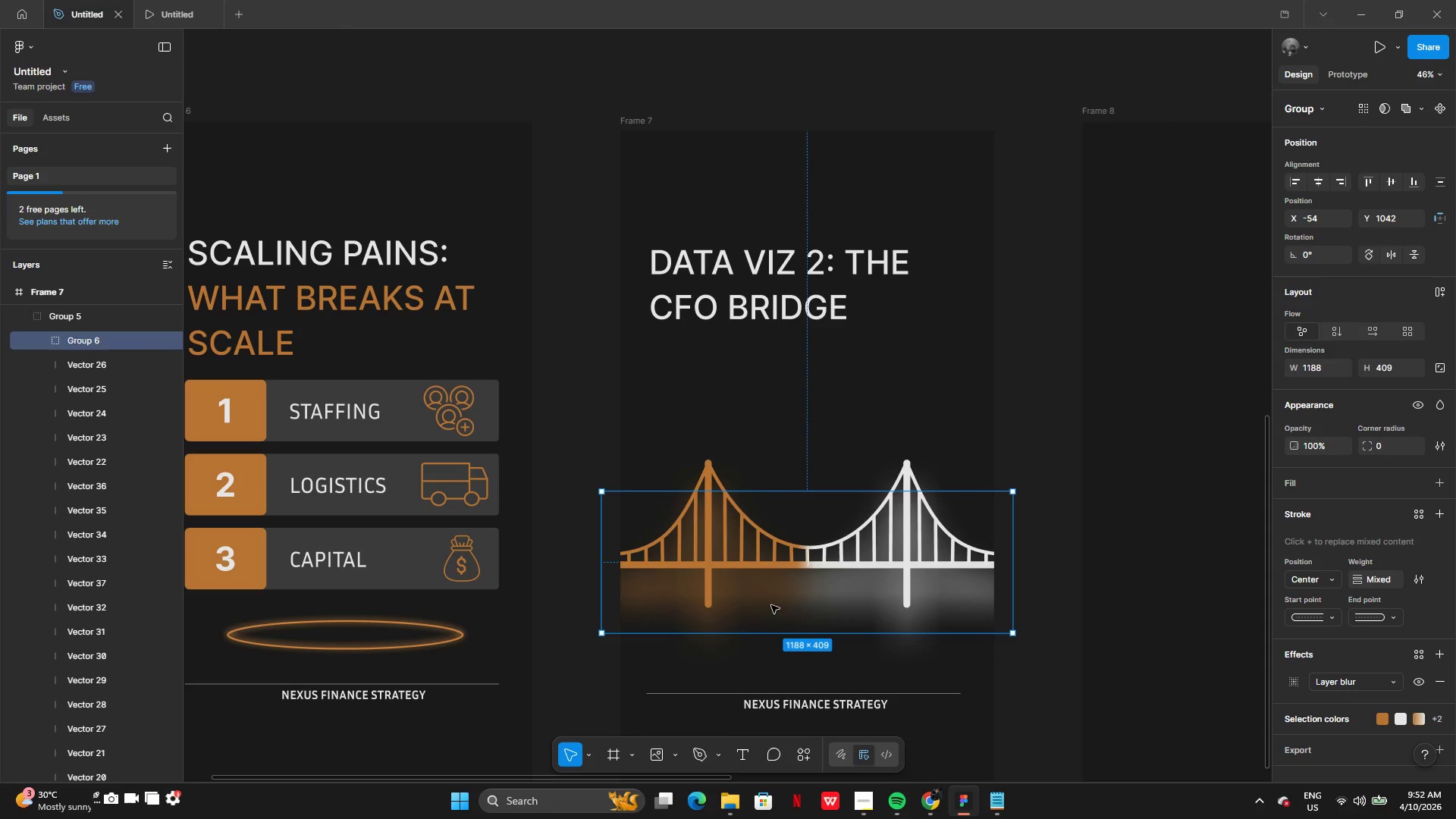 
left_click_drag(start_coordinate=[771, 605], to_coordinate=[774, 581])
 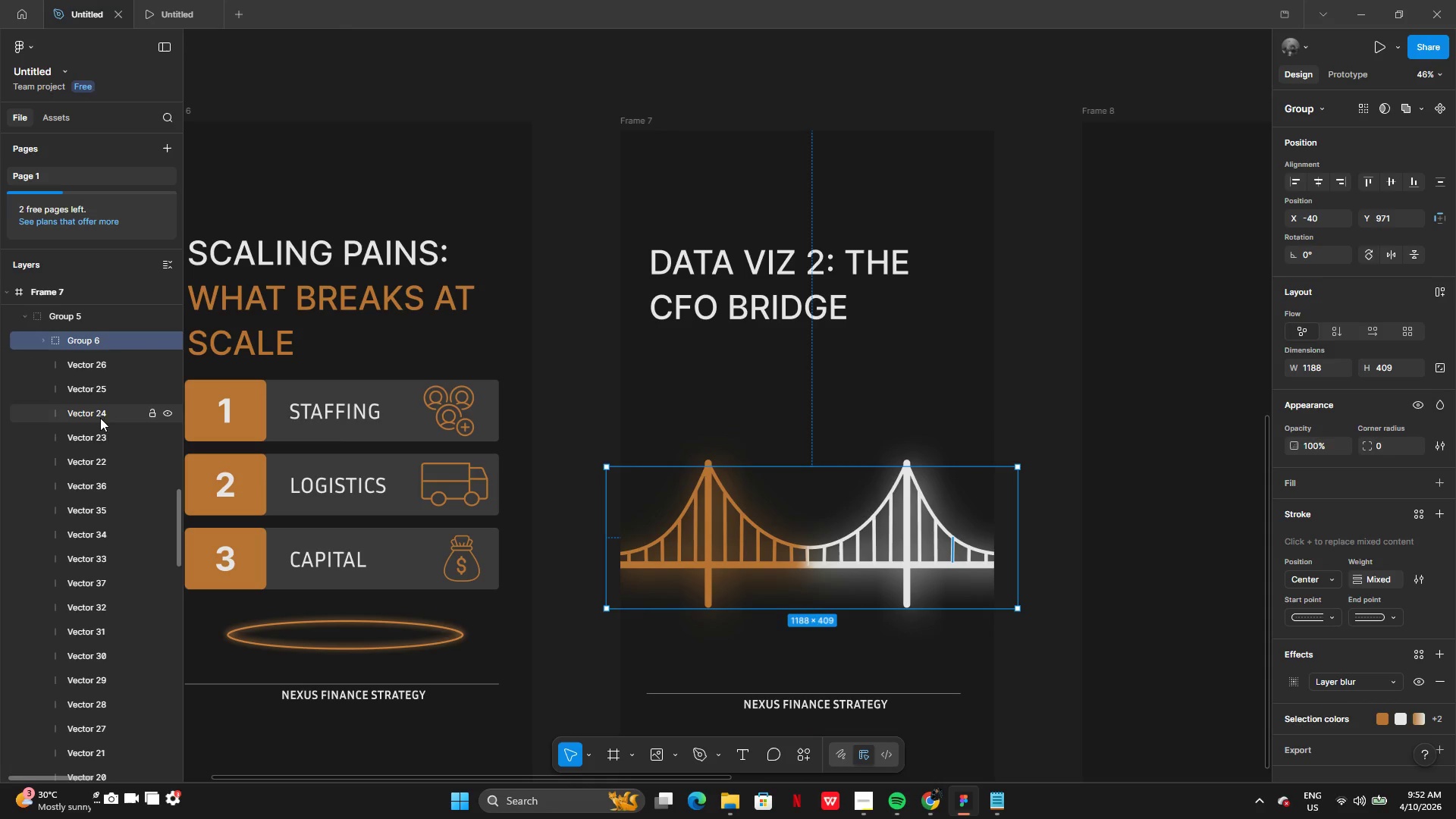 
left_click_drag(start_coordinate=[96, 344], to_coordinate=[103, 340])
 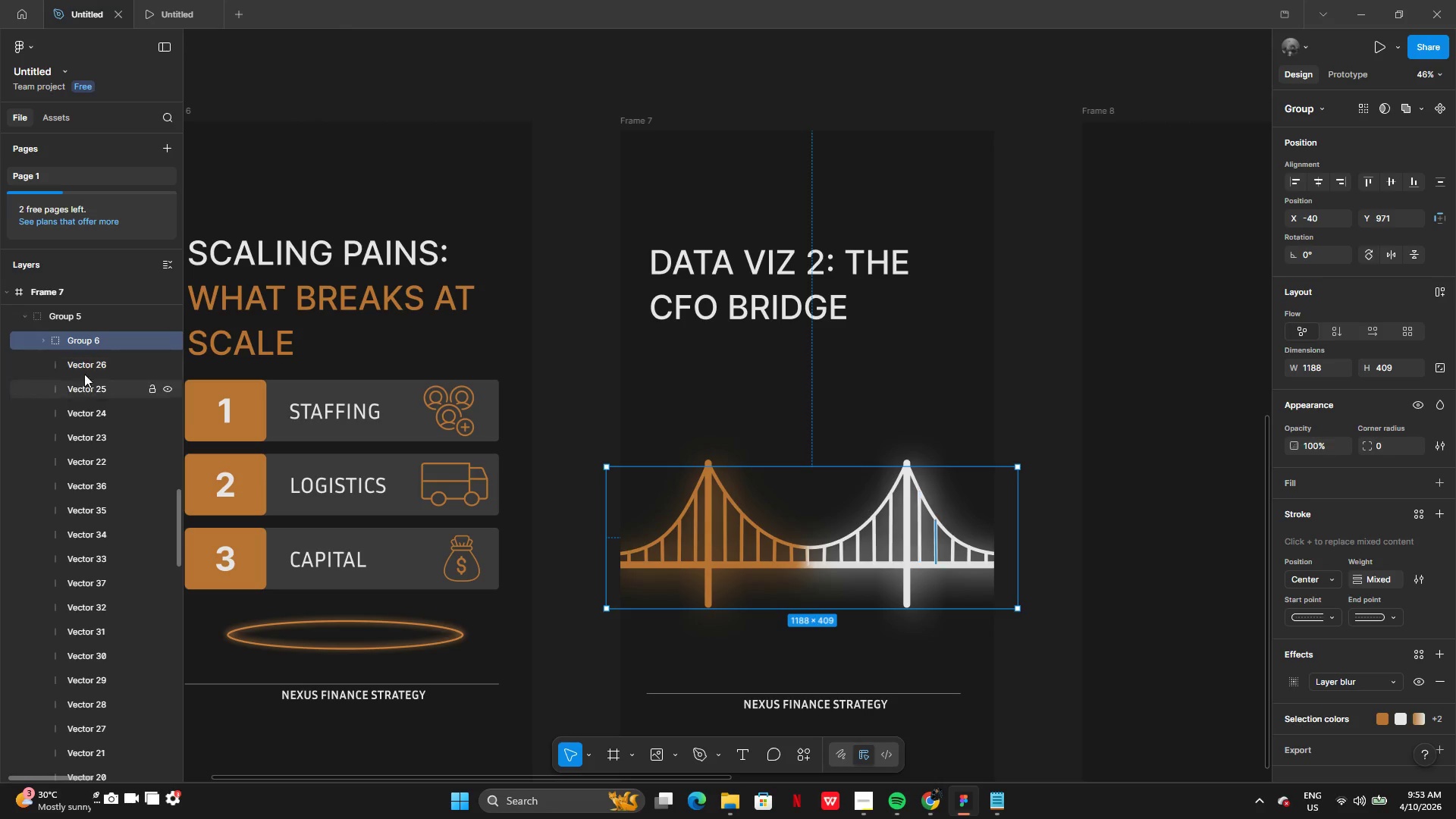 
left_click_drag(start_coordinate=[90, 337], to_coordinate=[107, 513])
 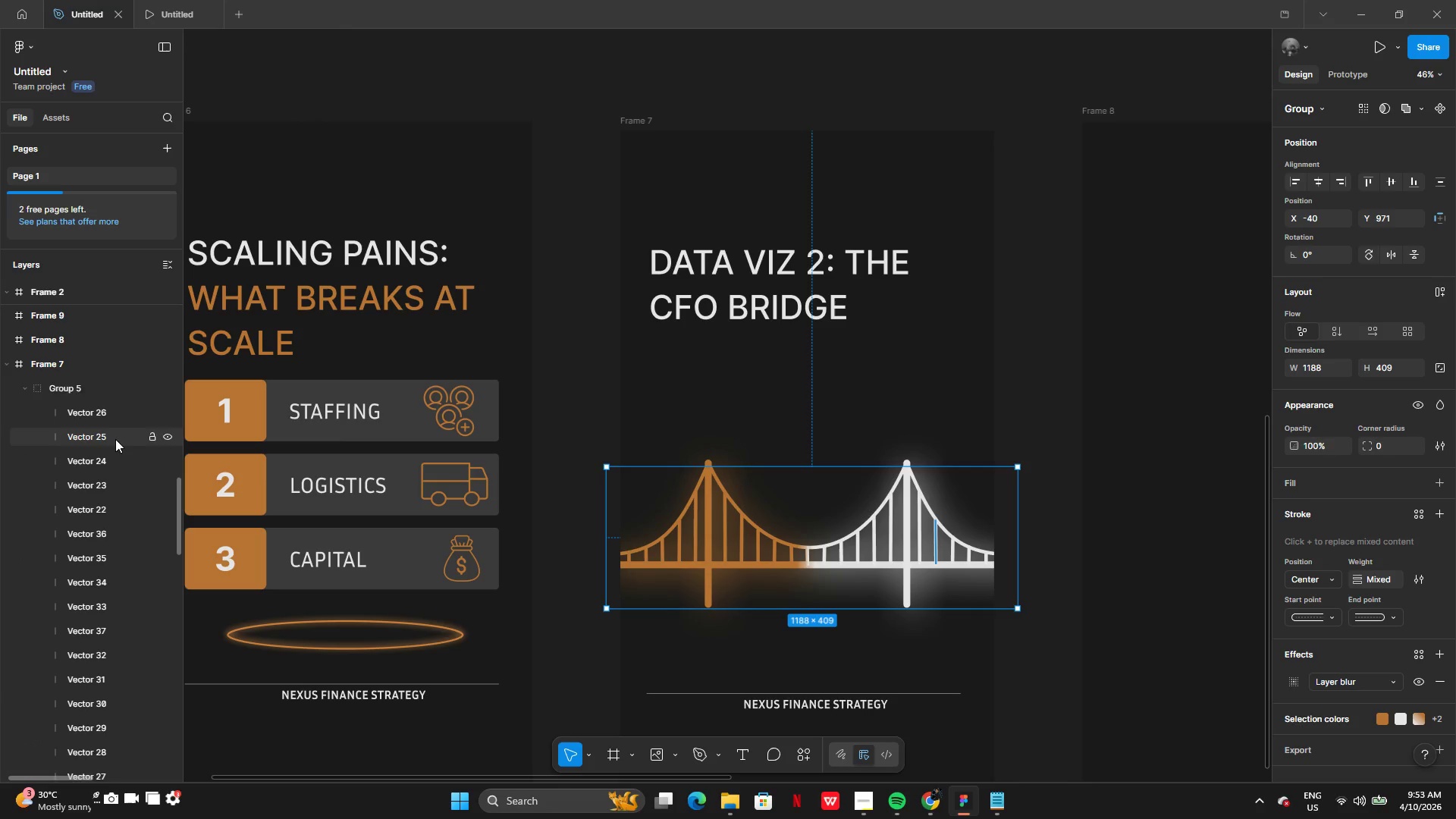 
left_click([24, 423])
 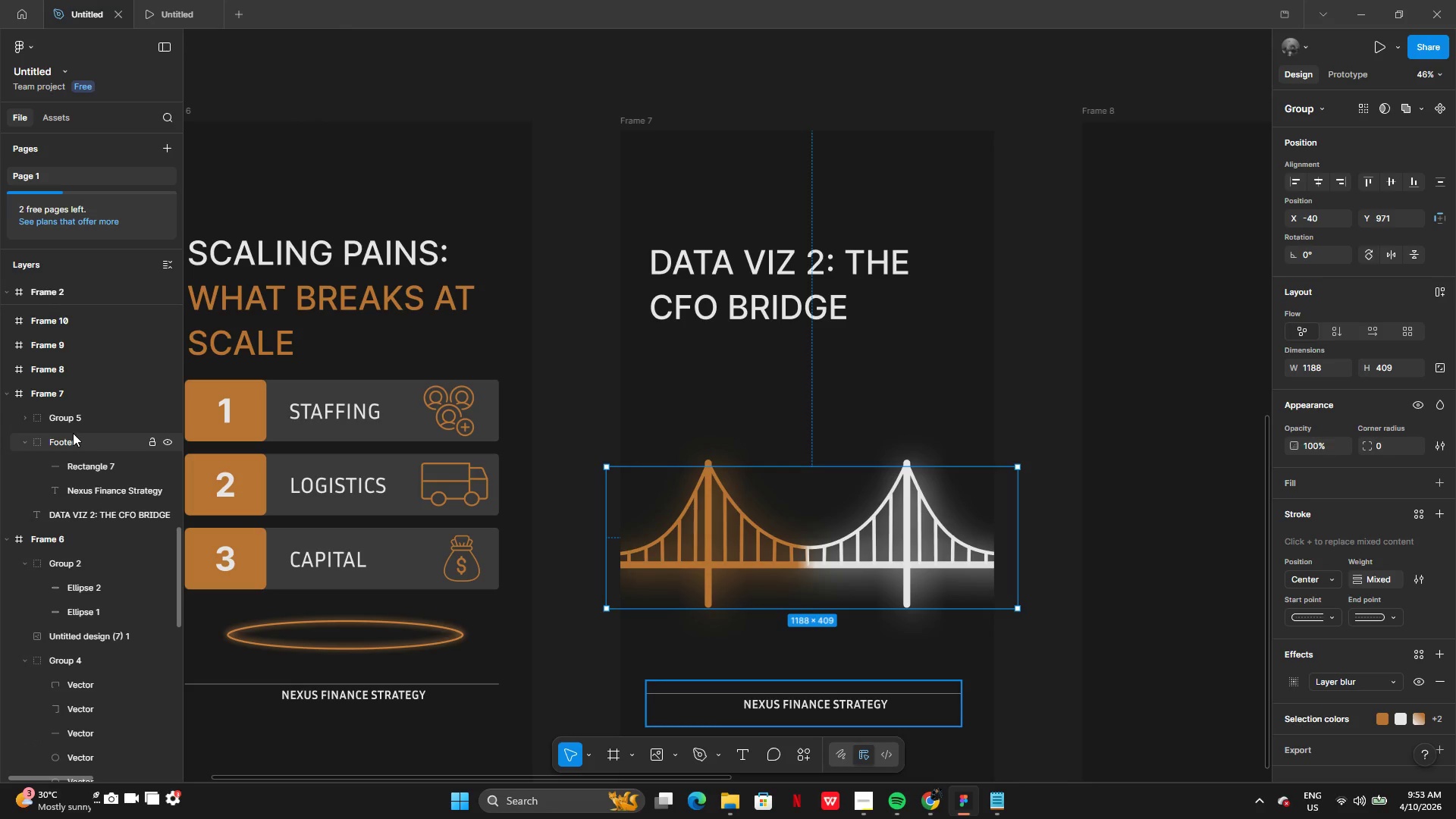 
left_click([25, 419])
 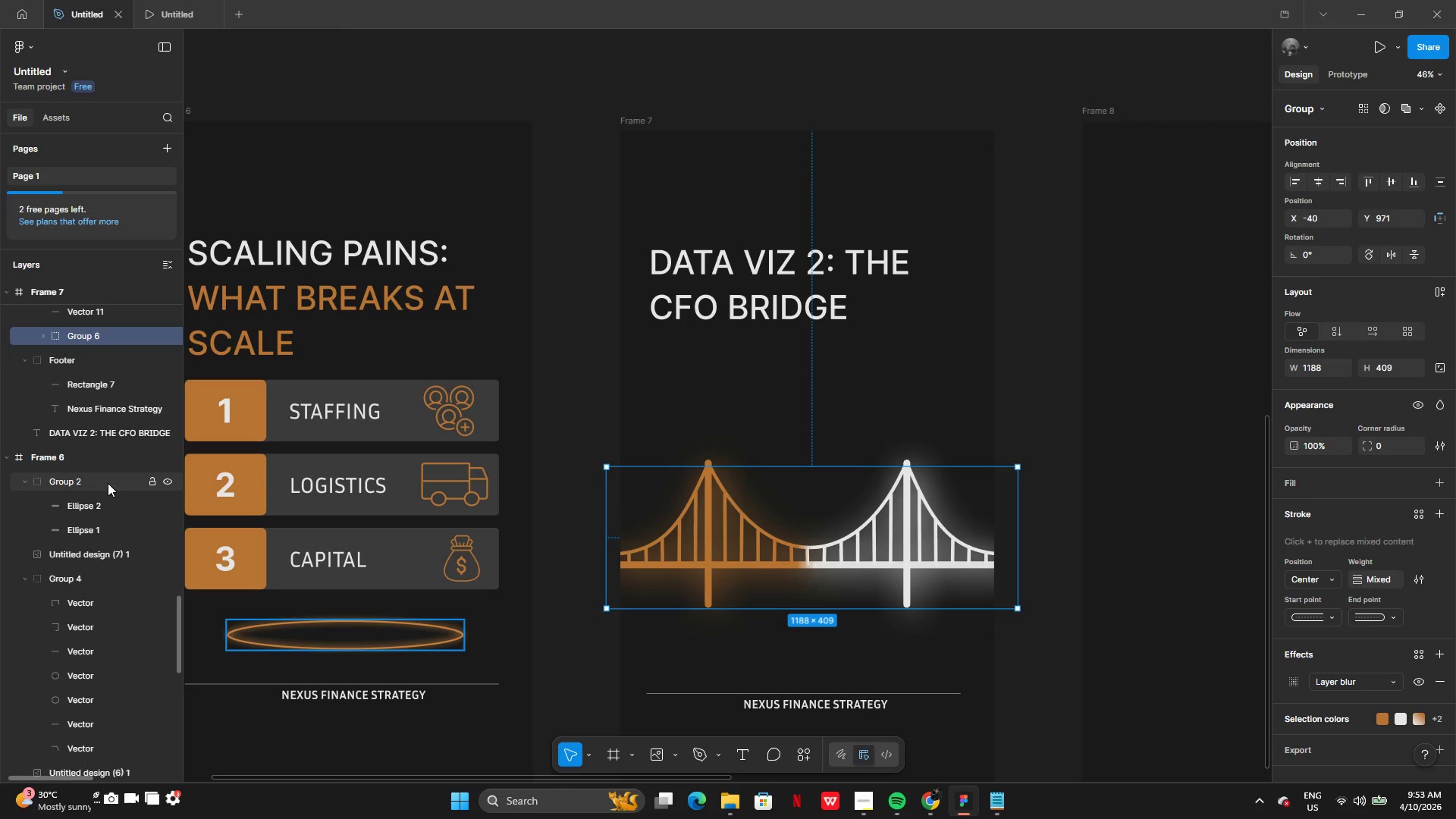 
left_click_drag(start_coordinate=[99, 429], to_coordinate=[93, 453])
 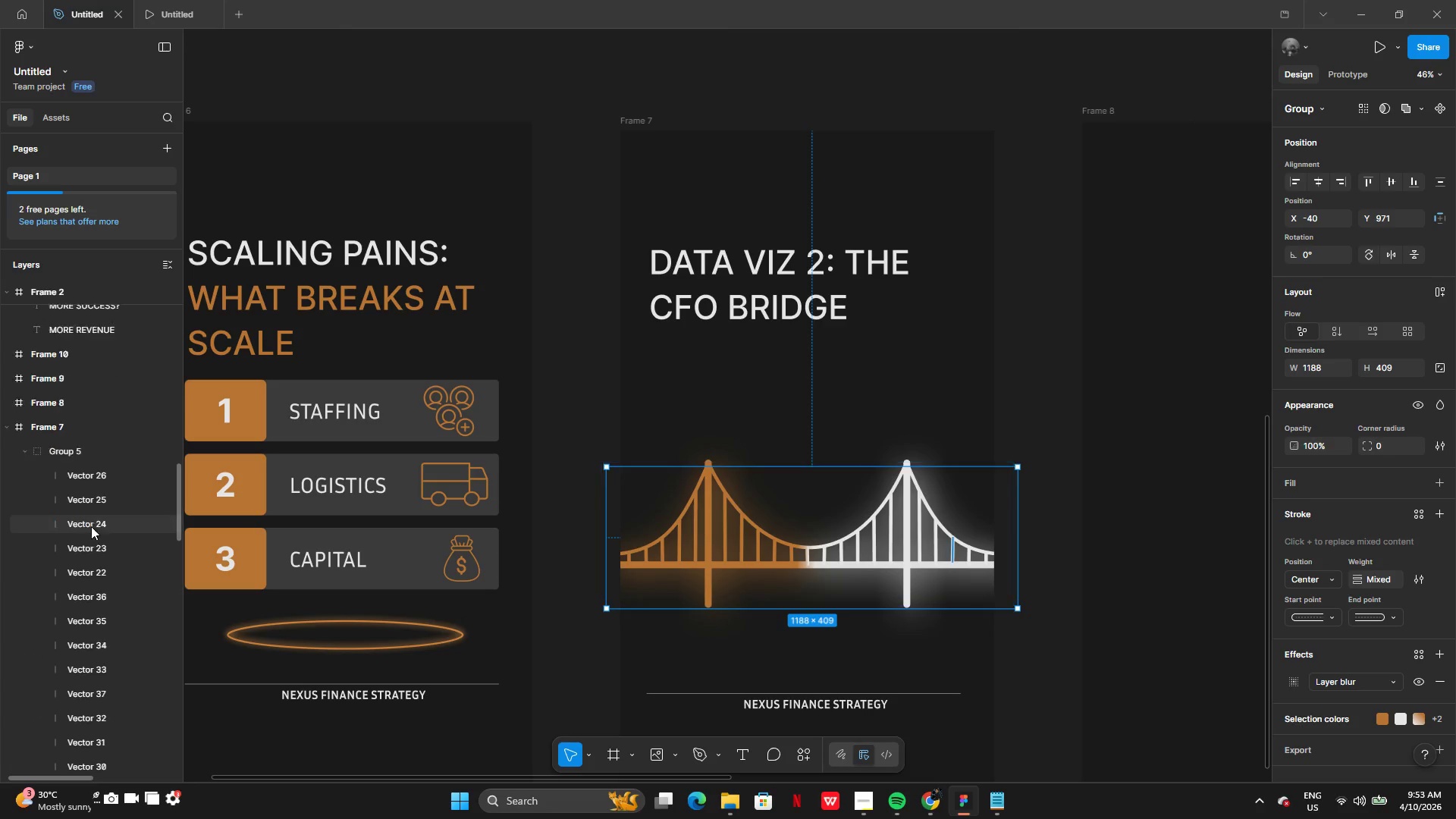 
left_click([32, 403])
 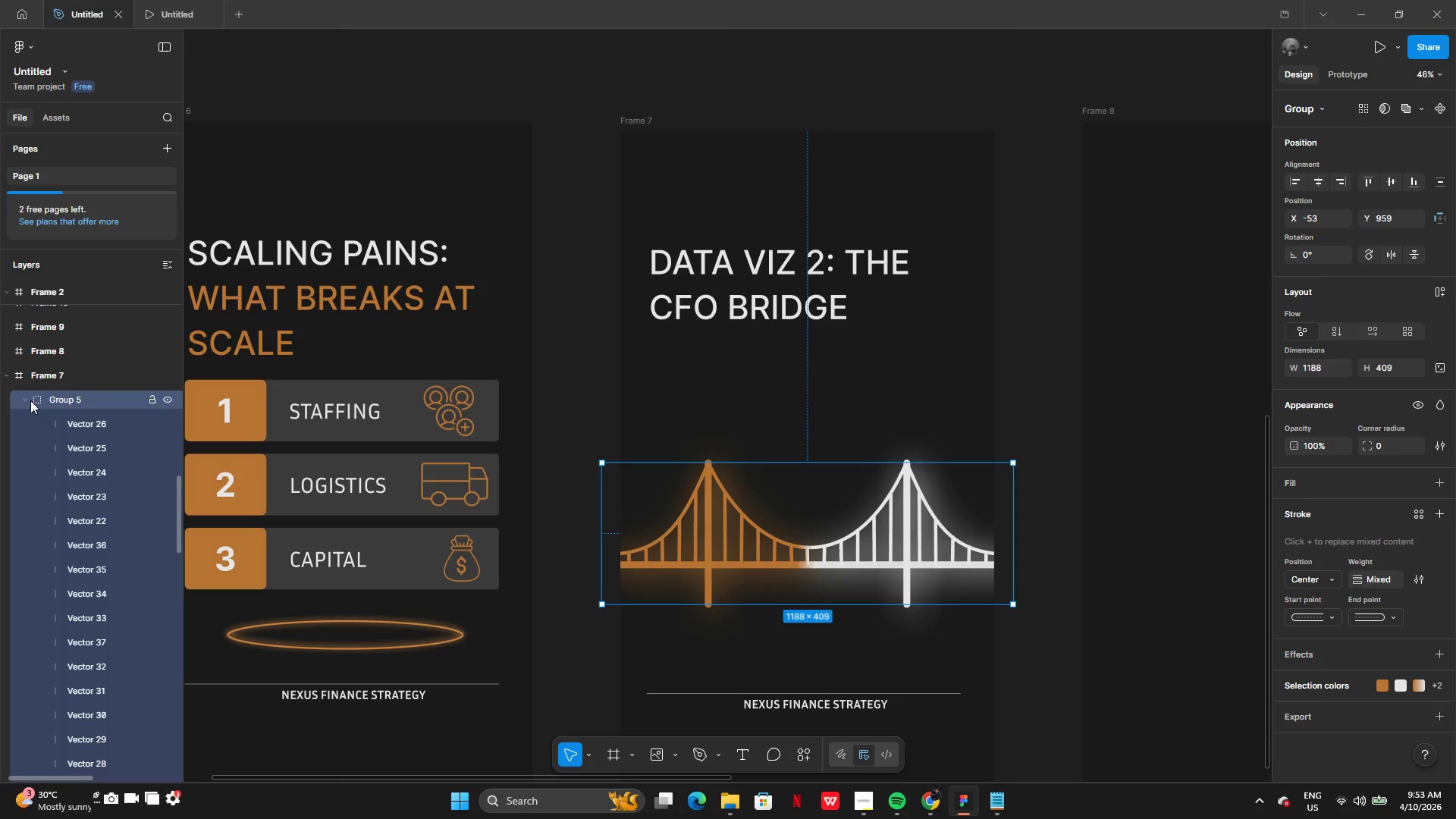 
left_click([28, 398])
 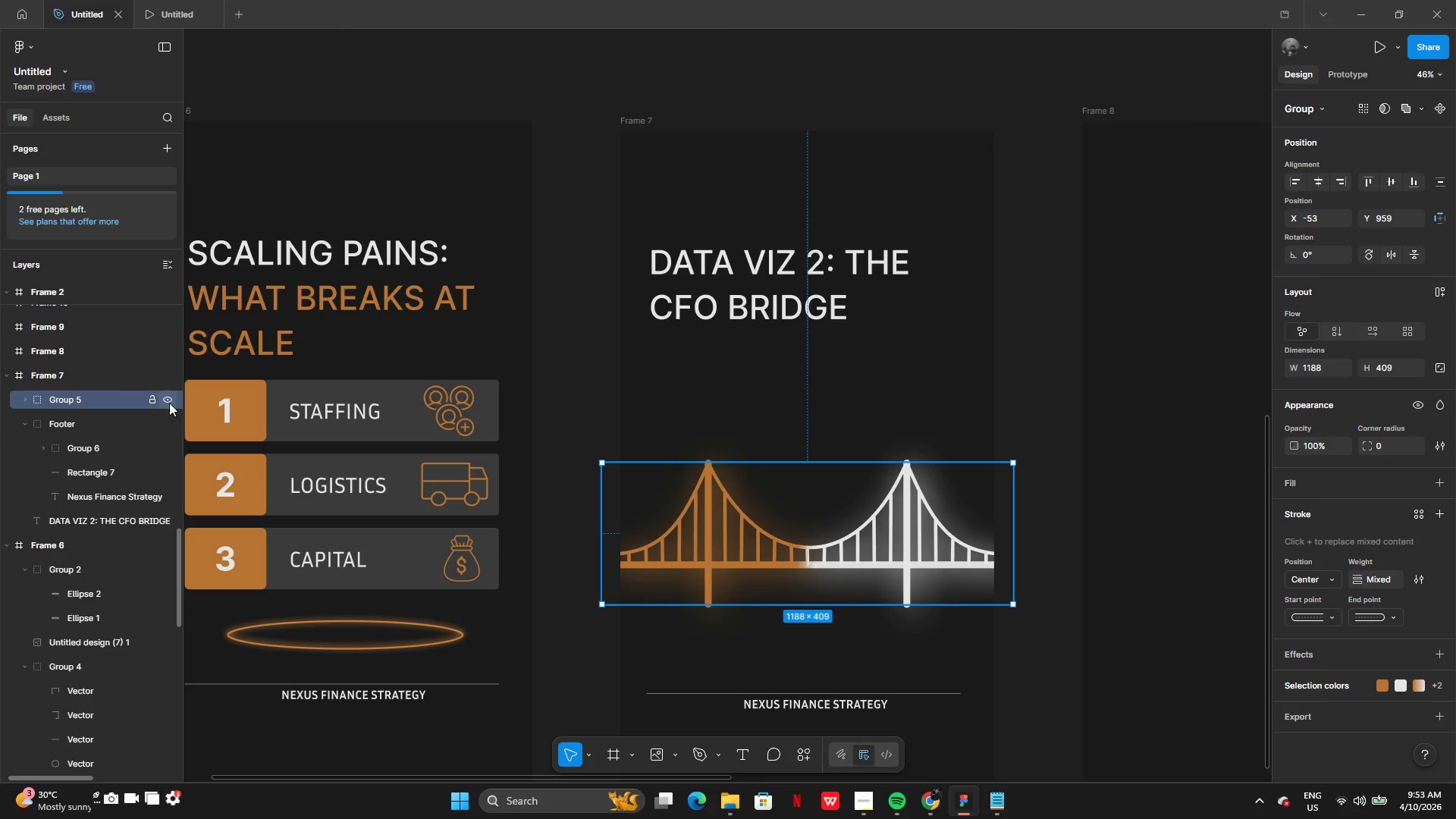 
left_click([168, 400])
 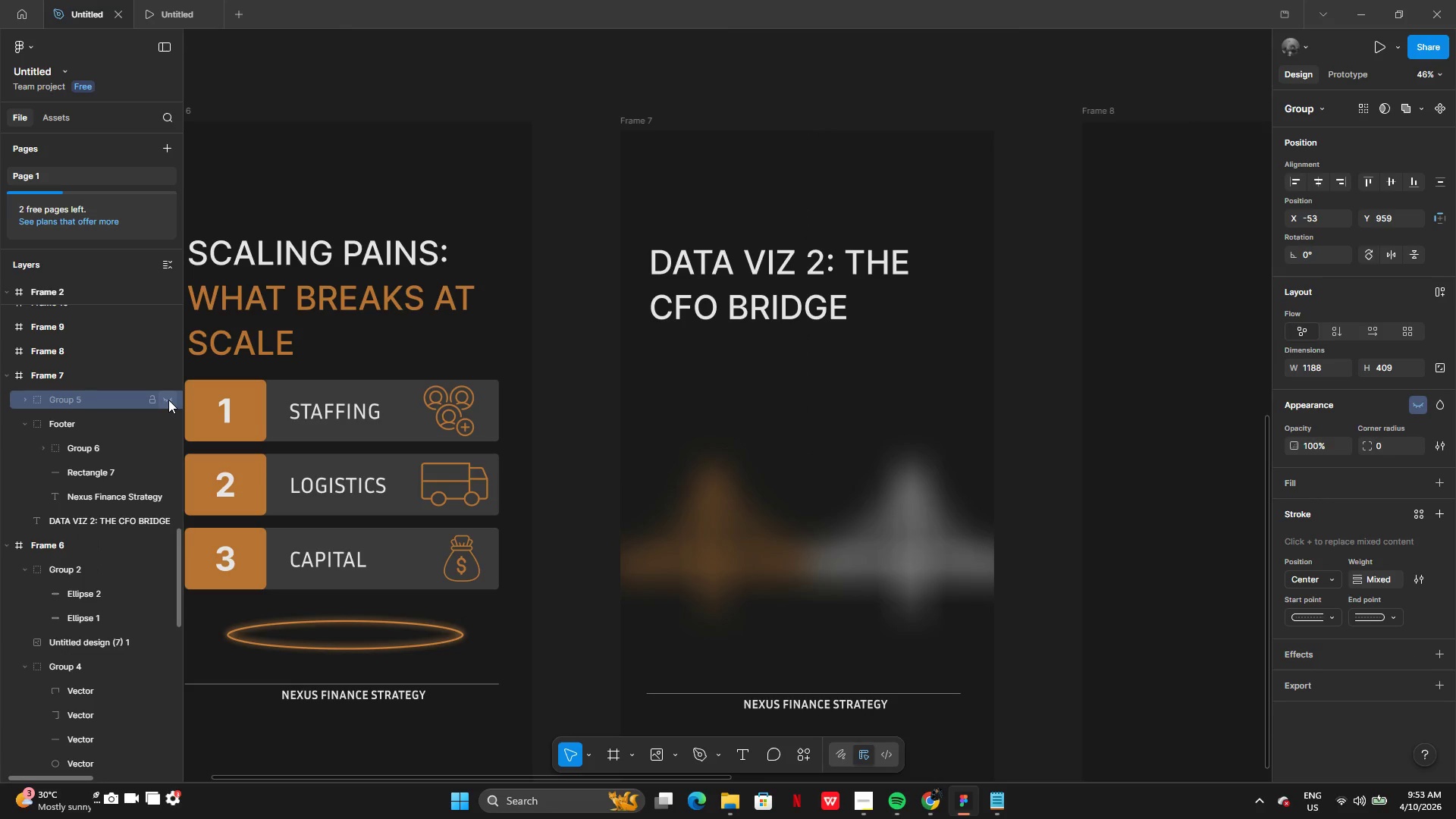 
left_click([168, 400])
 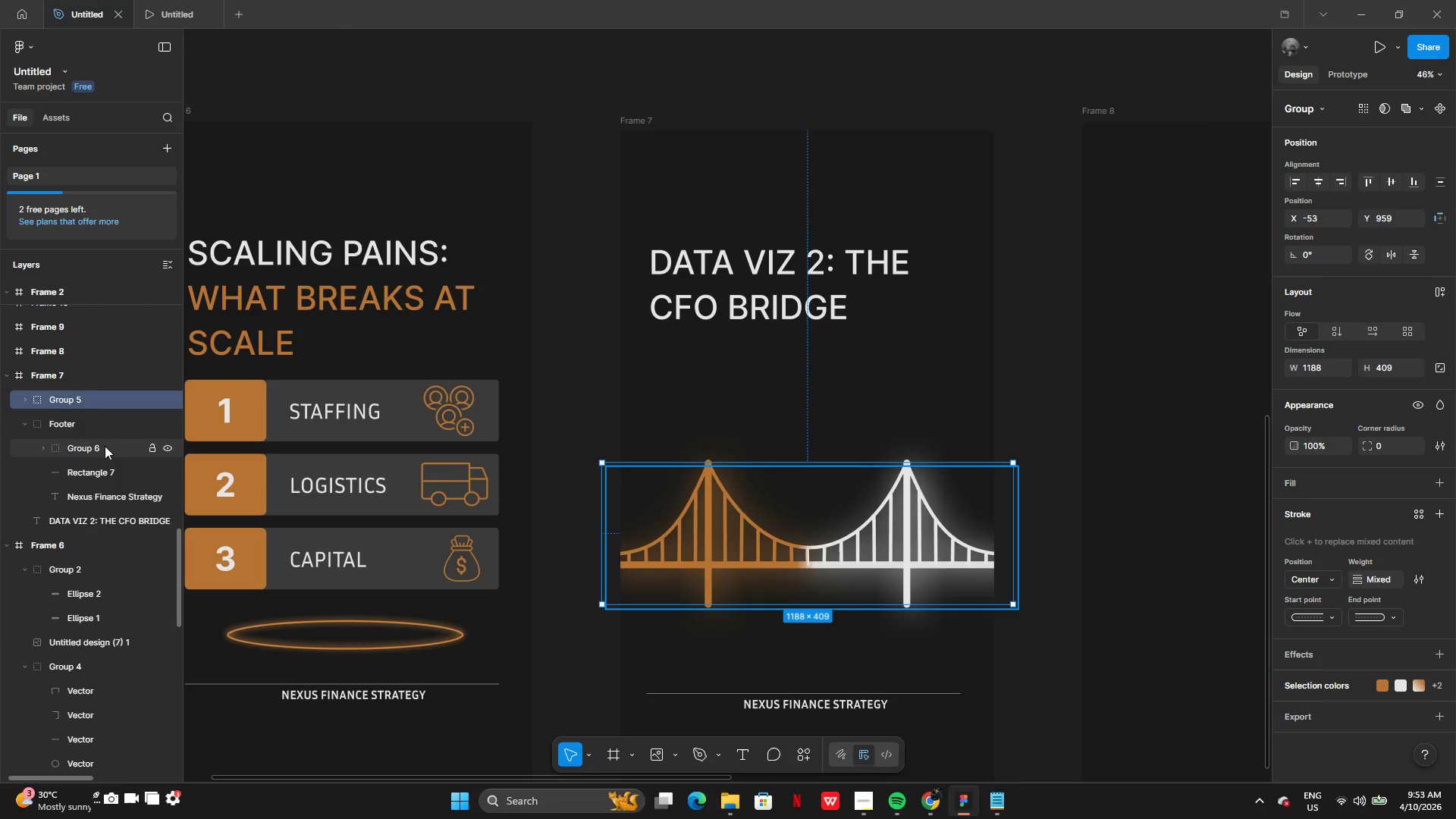 
left_click([101, 450])
 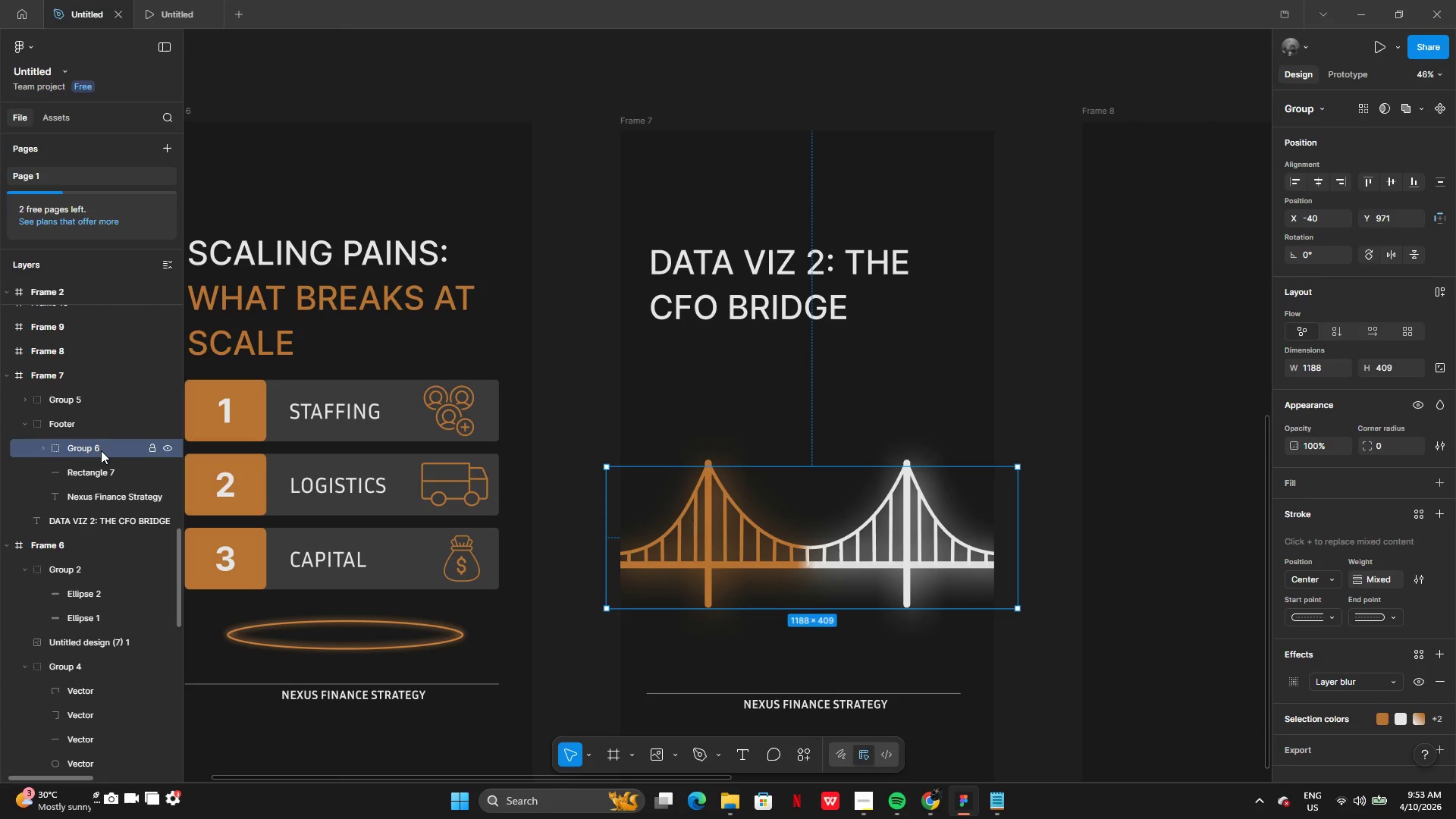 
left_click_drag(start_coordinate=[101, 450], to_coordinate=[101, 414])
 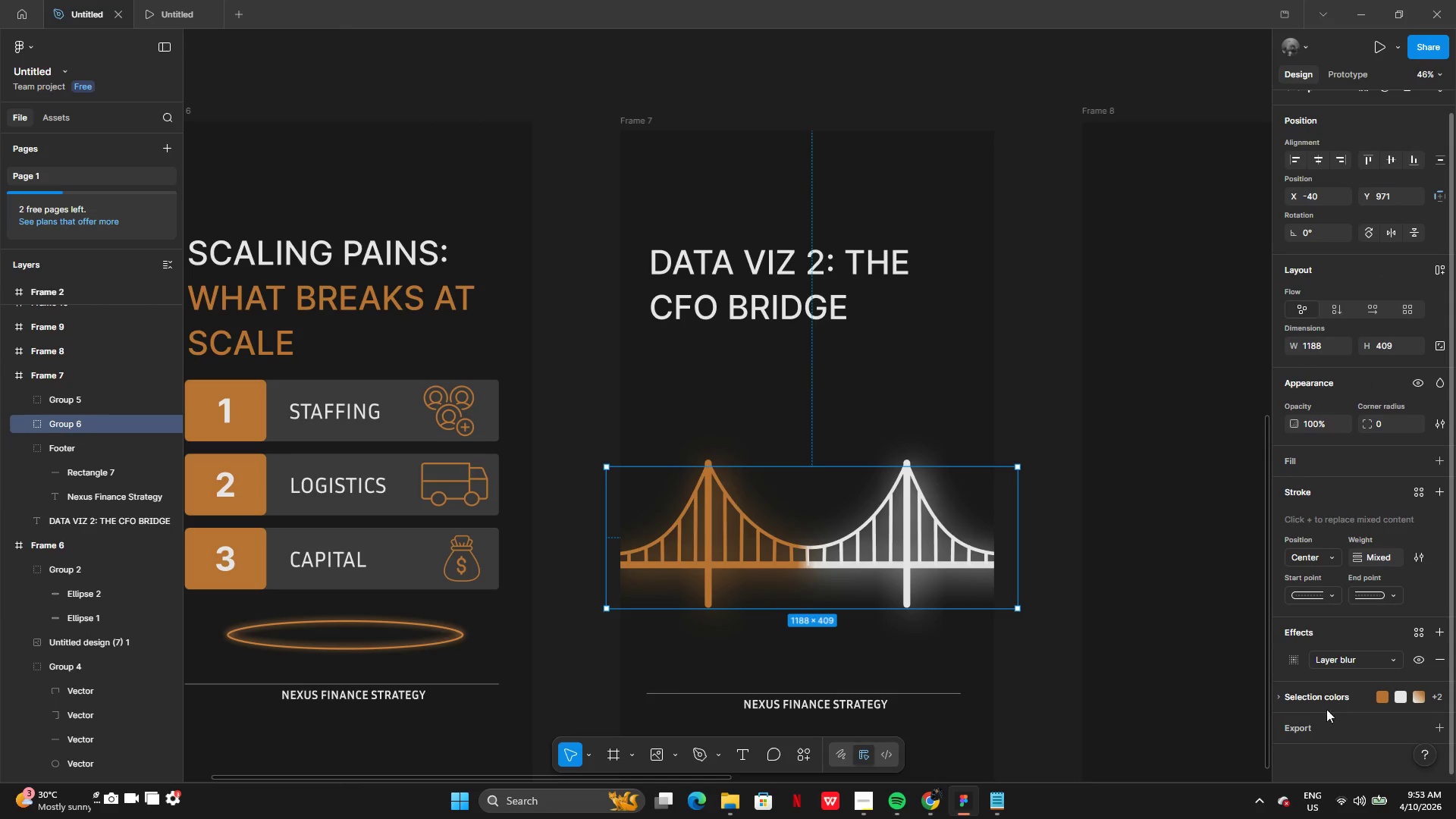 
wait(5.67)
 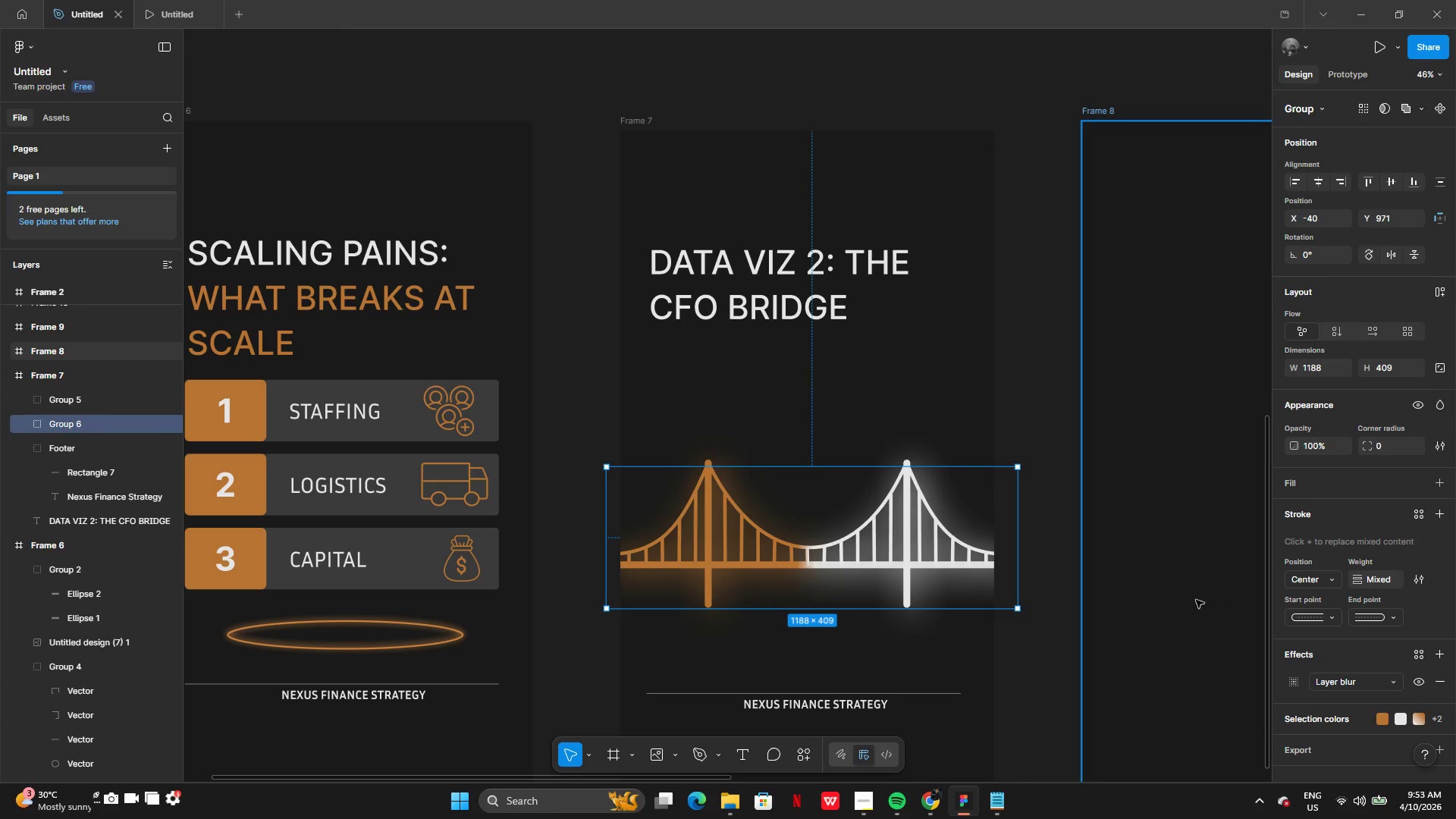 
left_click([1293, 663])
 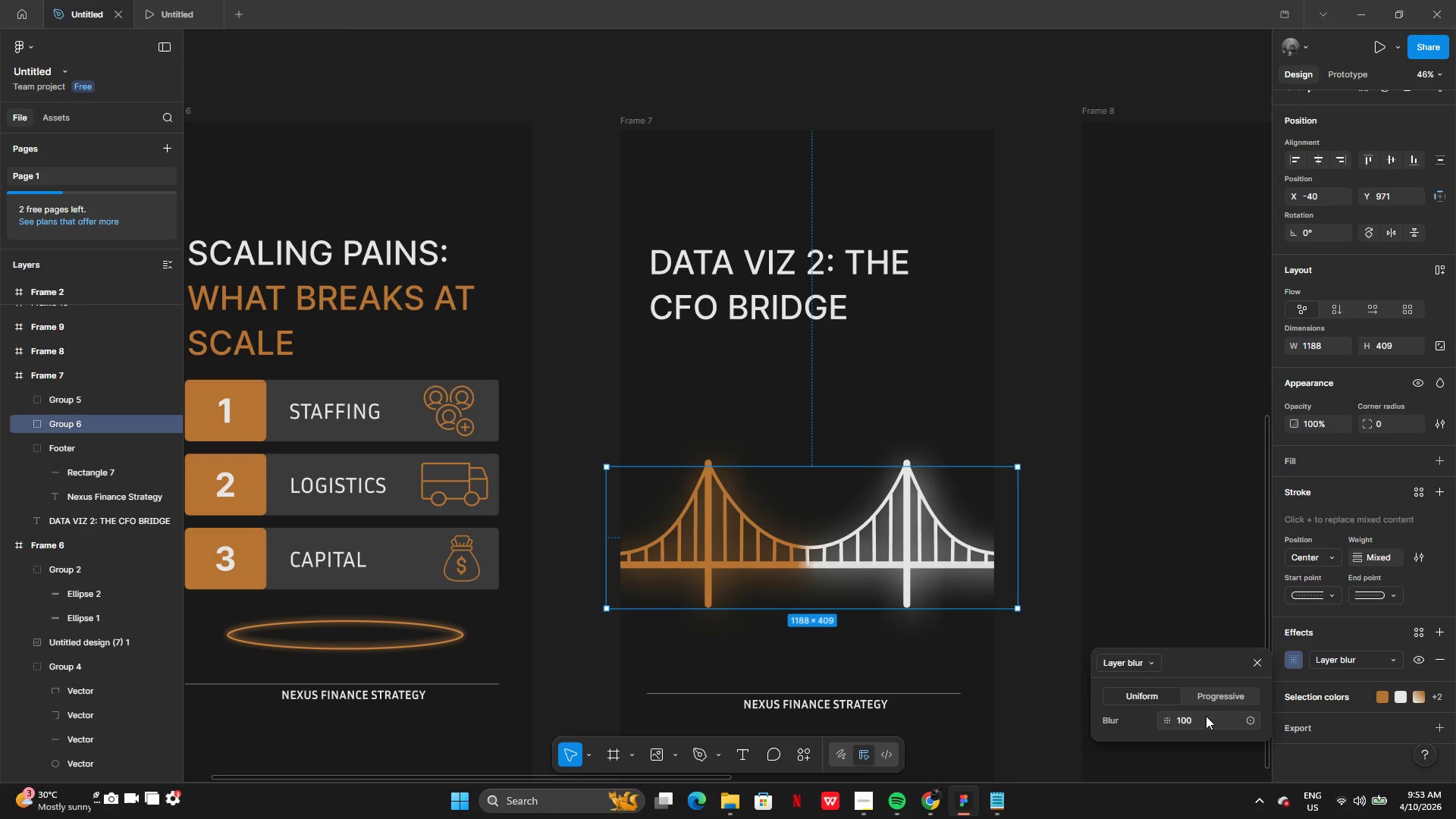 
left_click([1210, 720])
 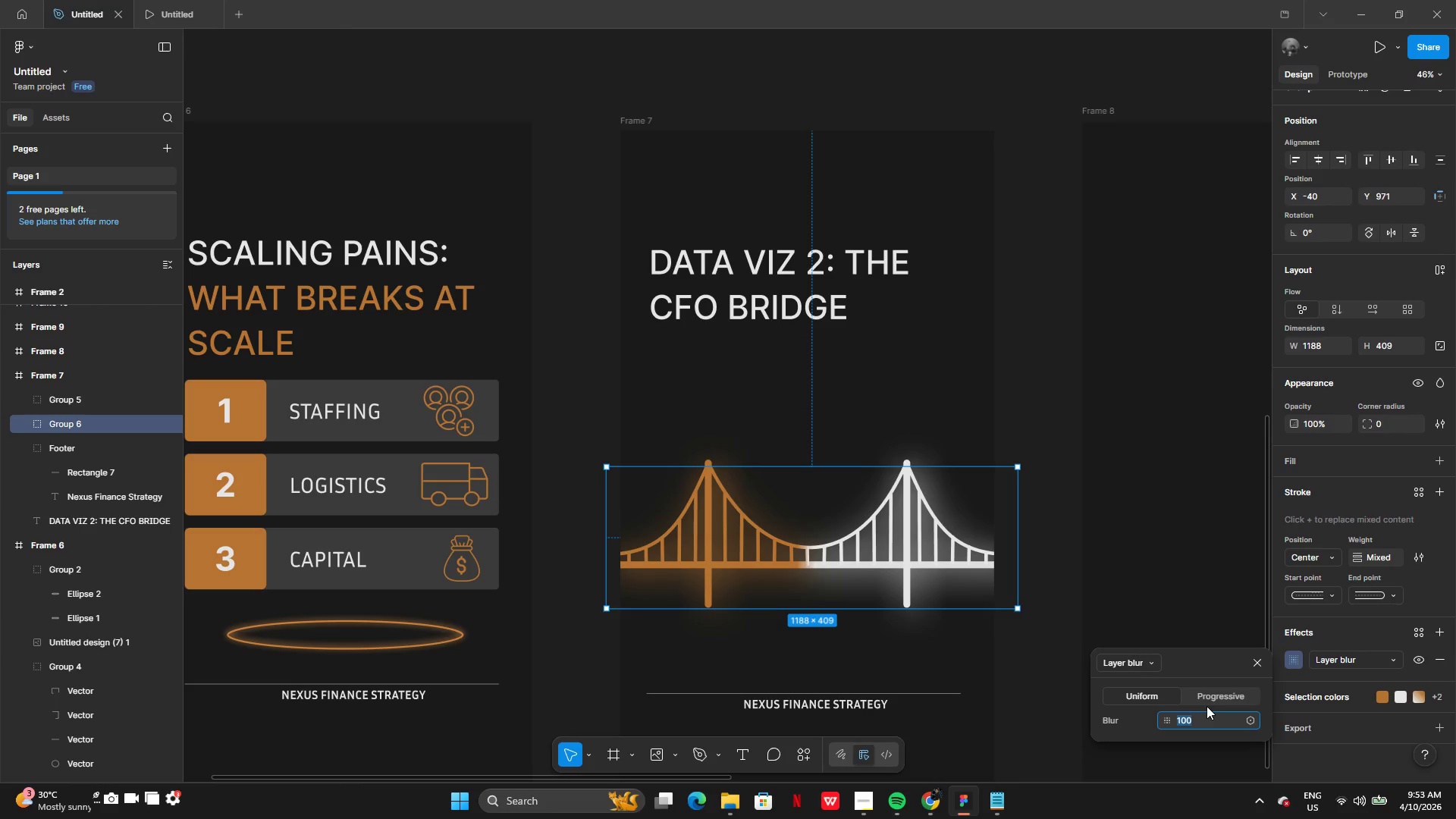 
wait(5.84)
 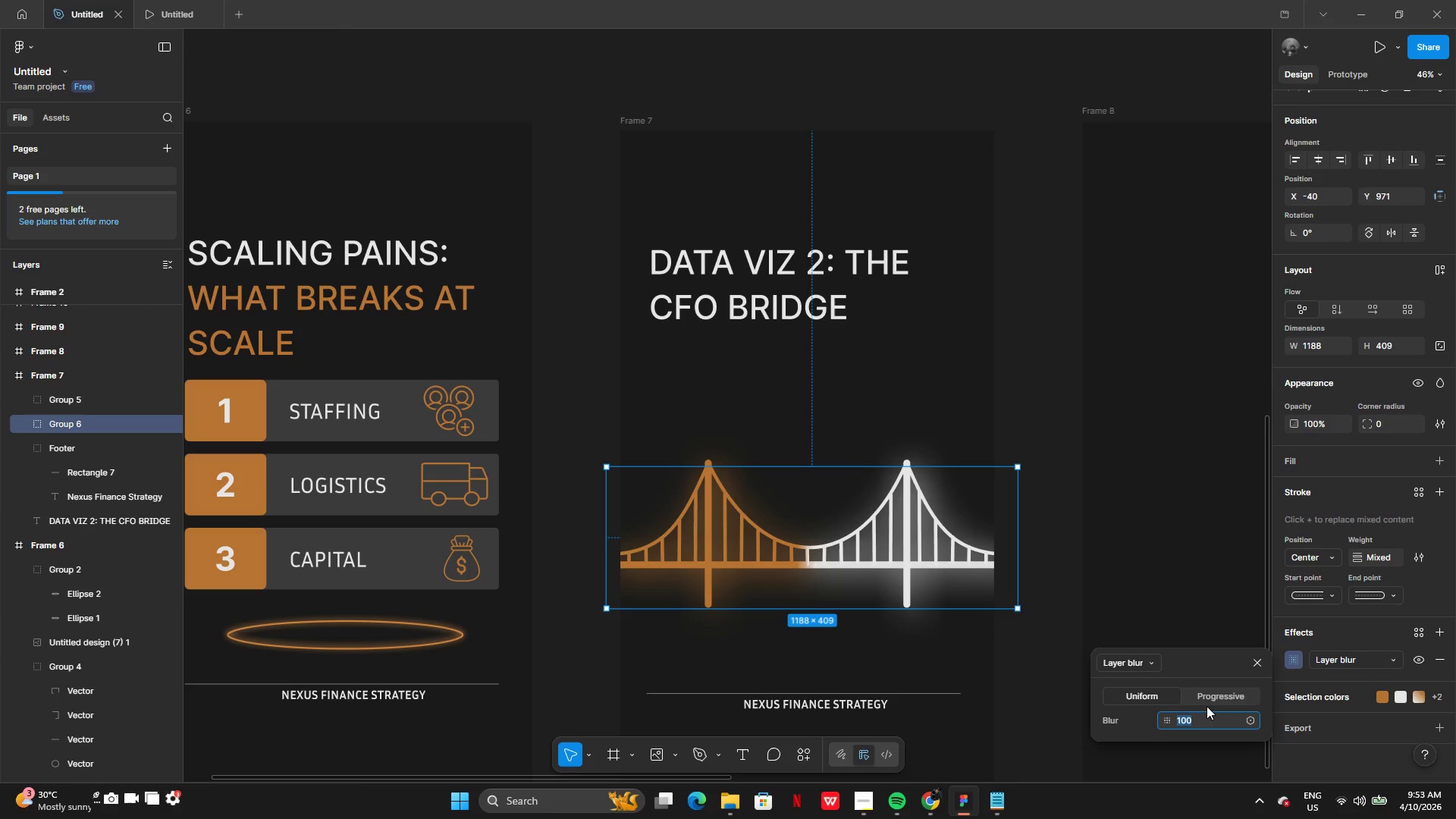 
type(80)
 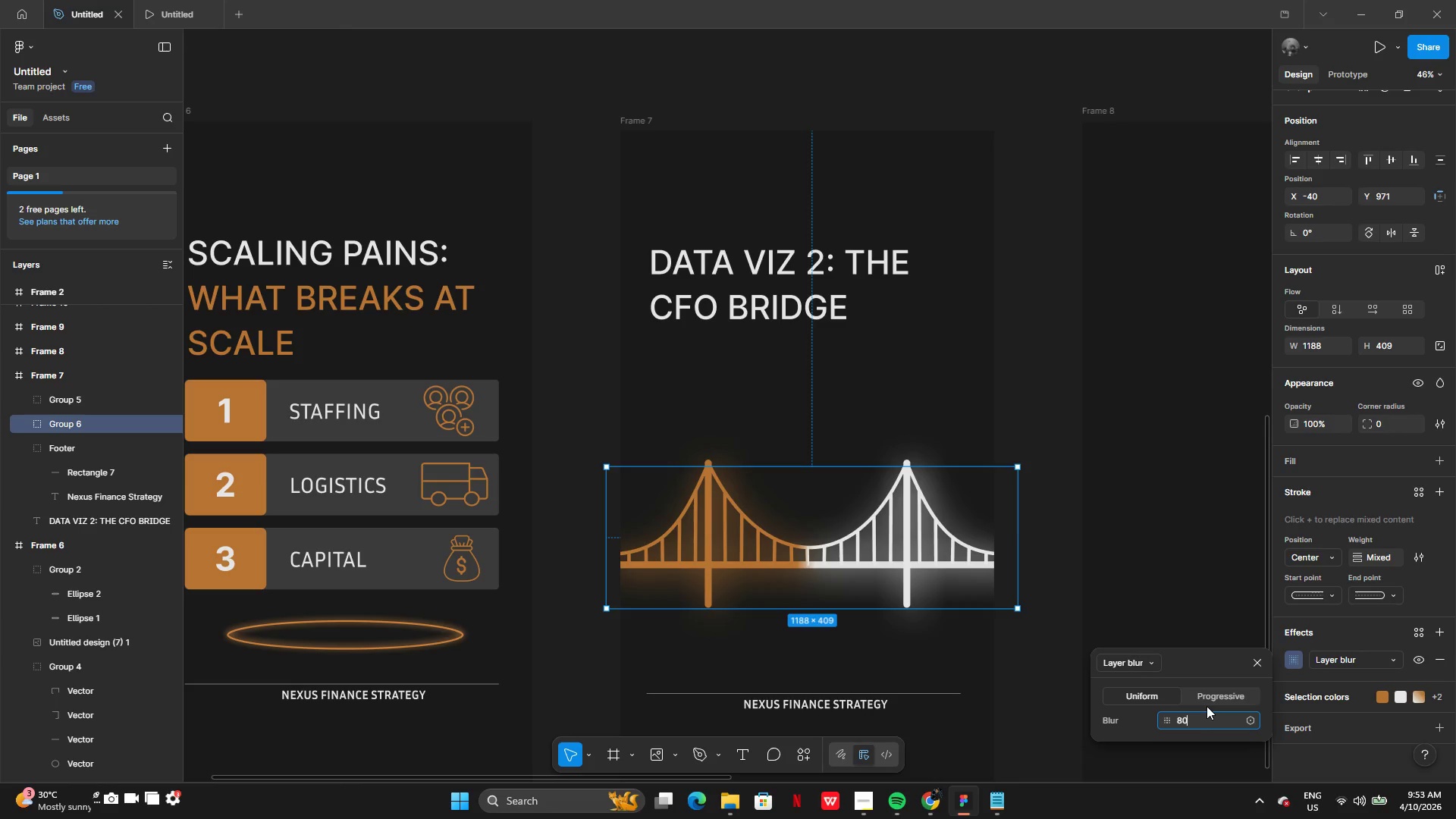 
key(Enter)
 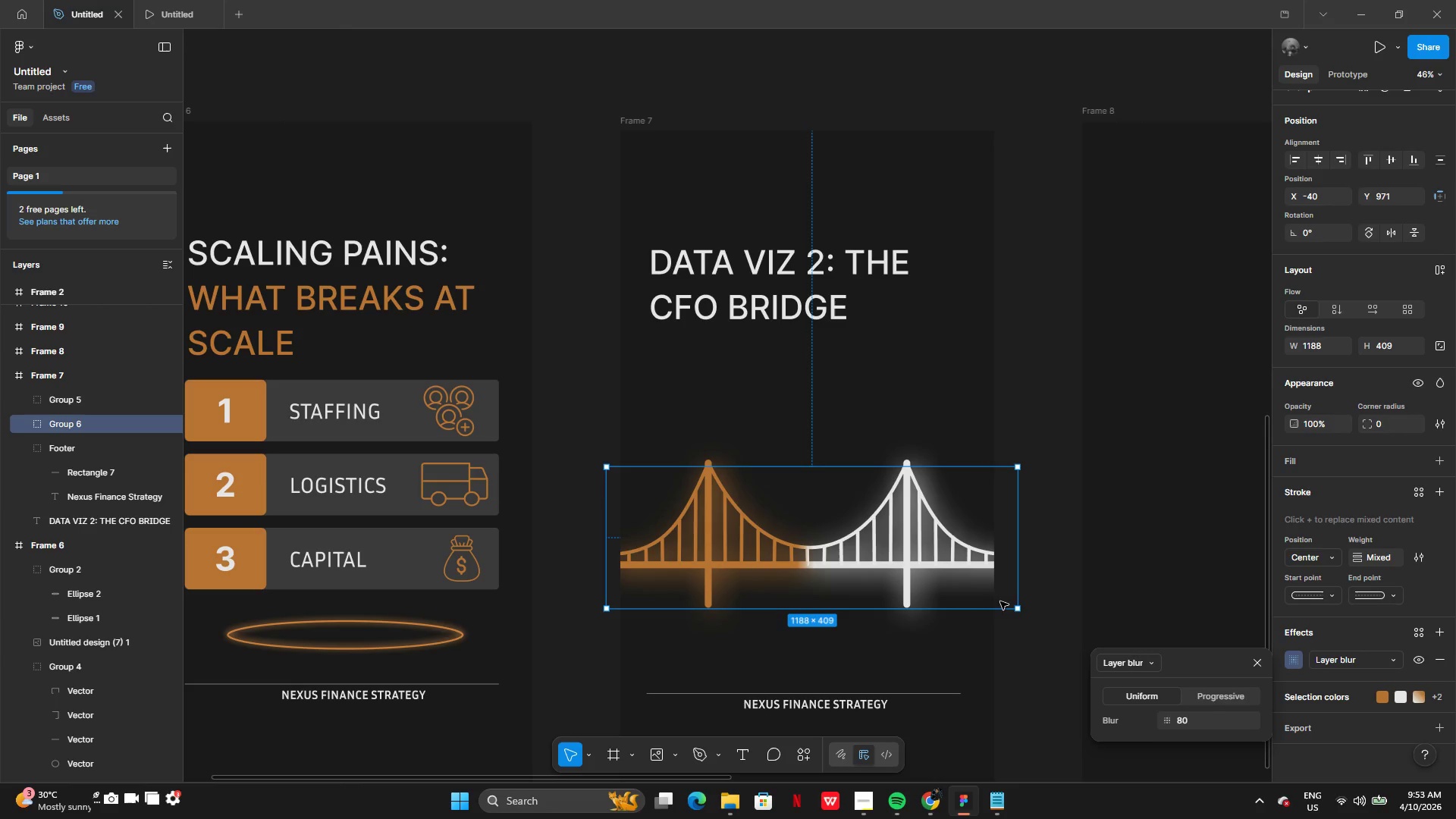 
left_click_drag(start_coordinate=[979, 610], to_coordinate=[977, 597])
 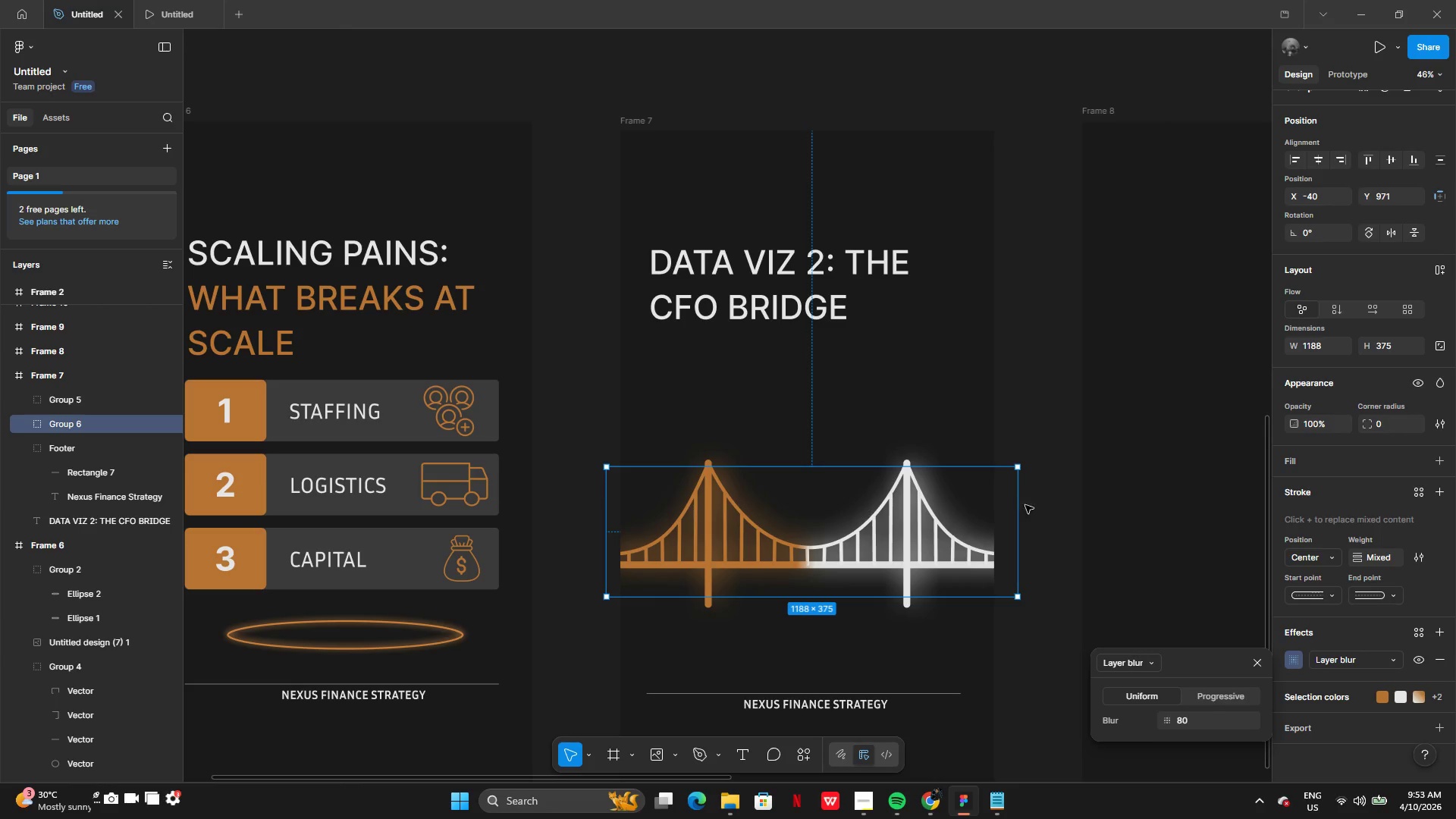 
left_click([1028, 505])
 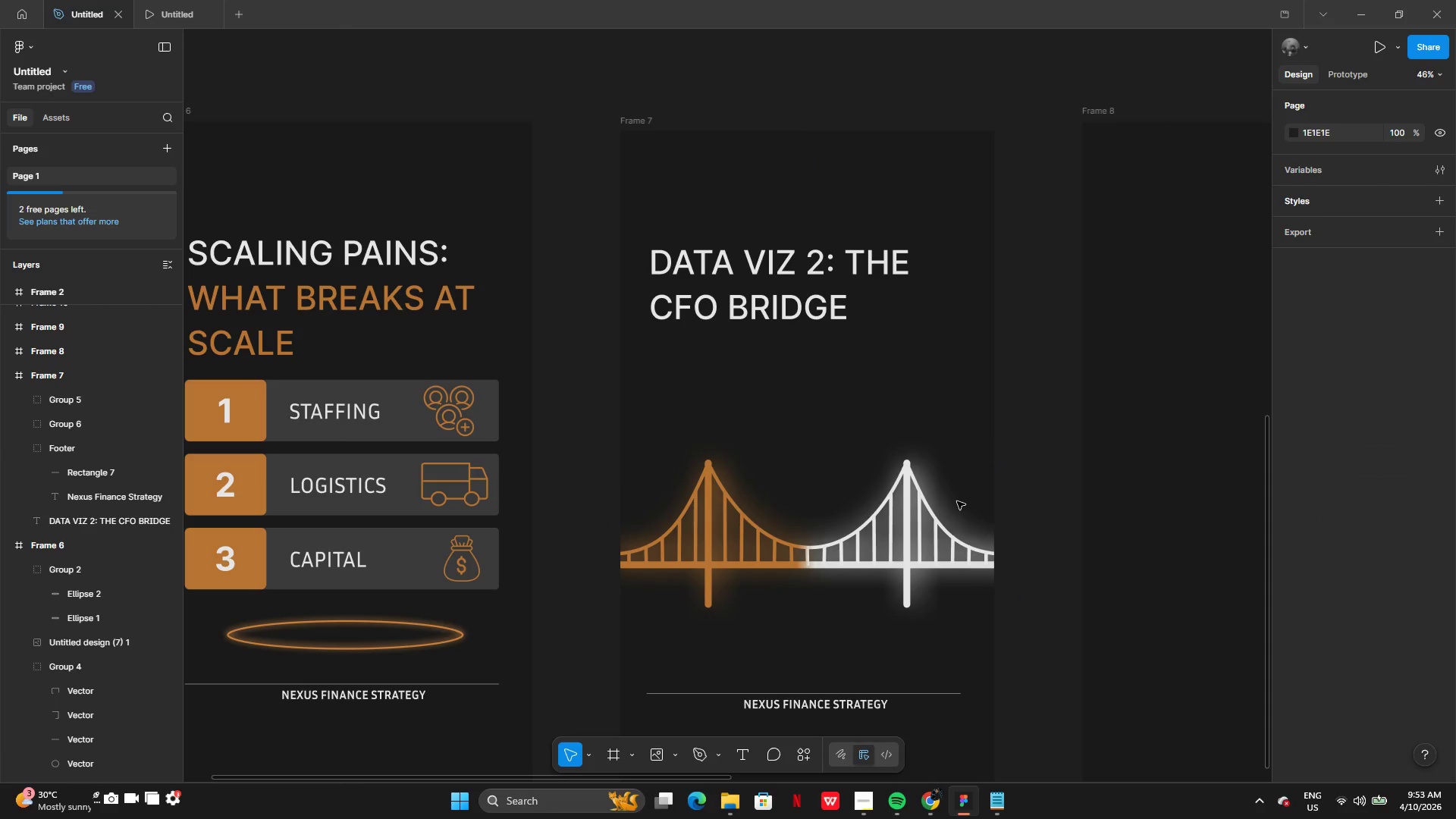 
left_click([928, 500])
 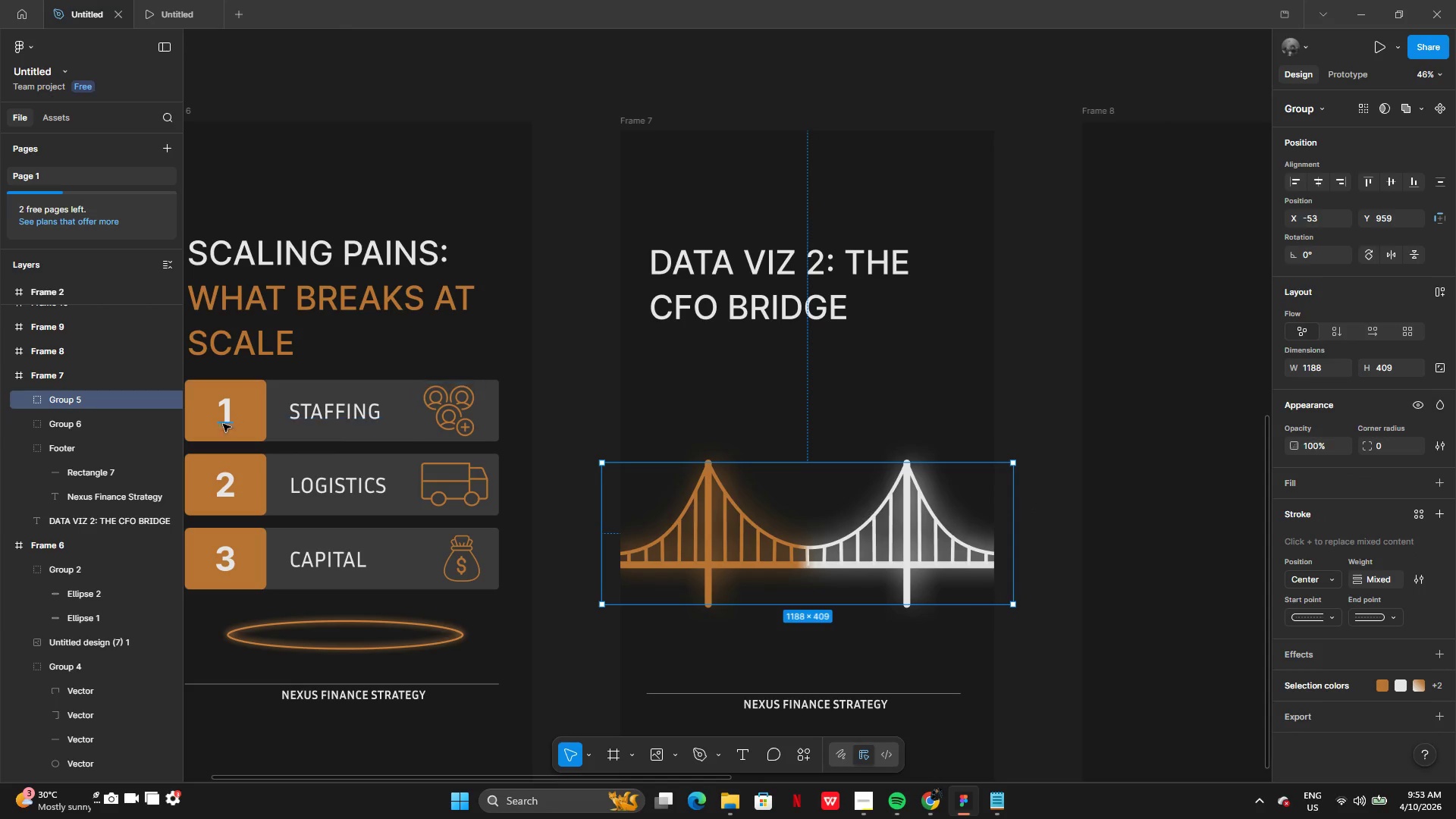 
left_click([58, 428])
 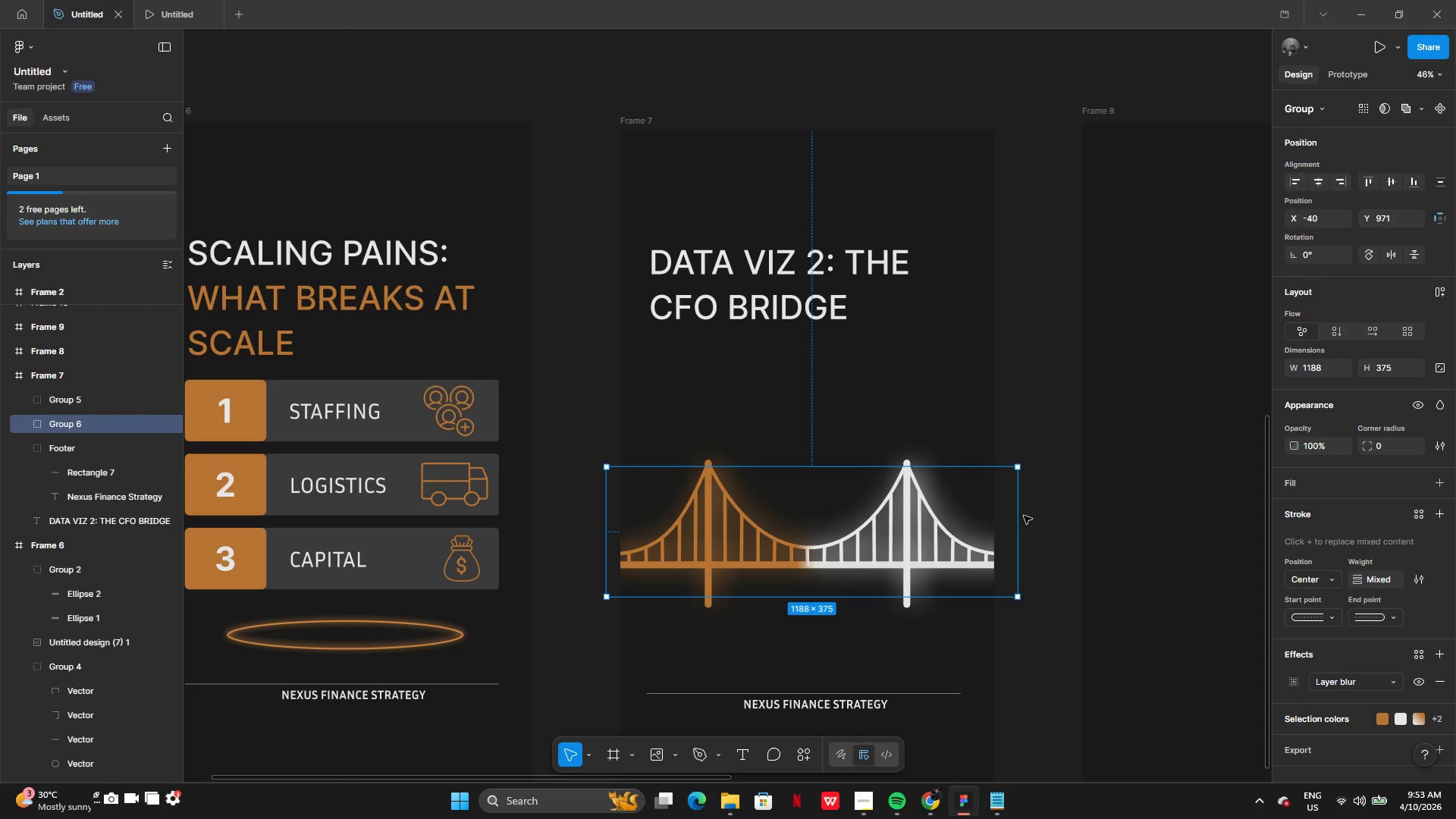 
left_click_drag(start_coordinate=[1022, 517], to_coordinate=[1011, 519])
 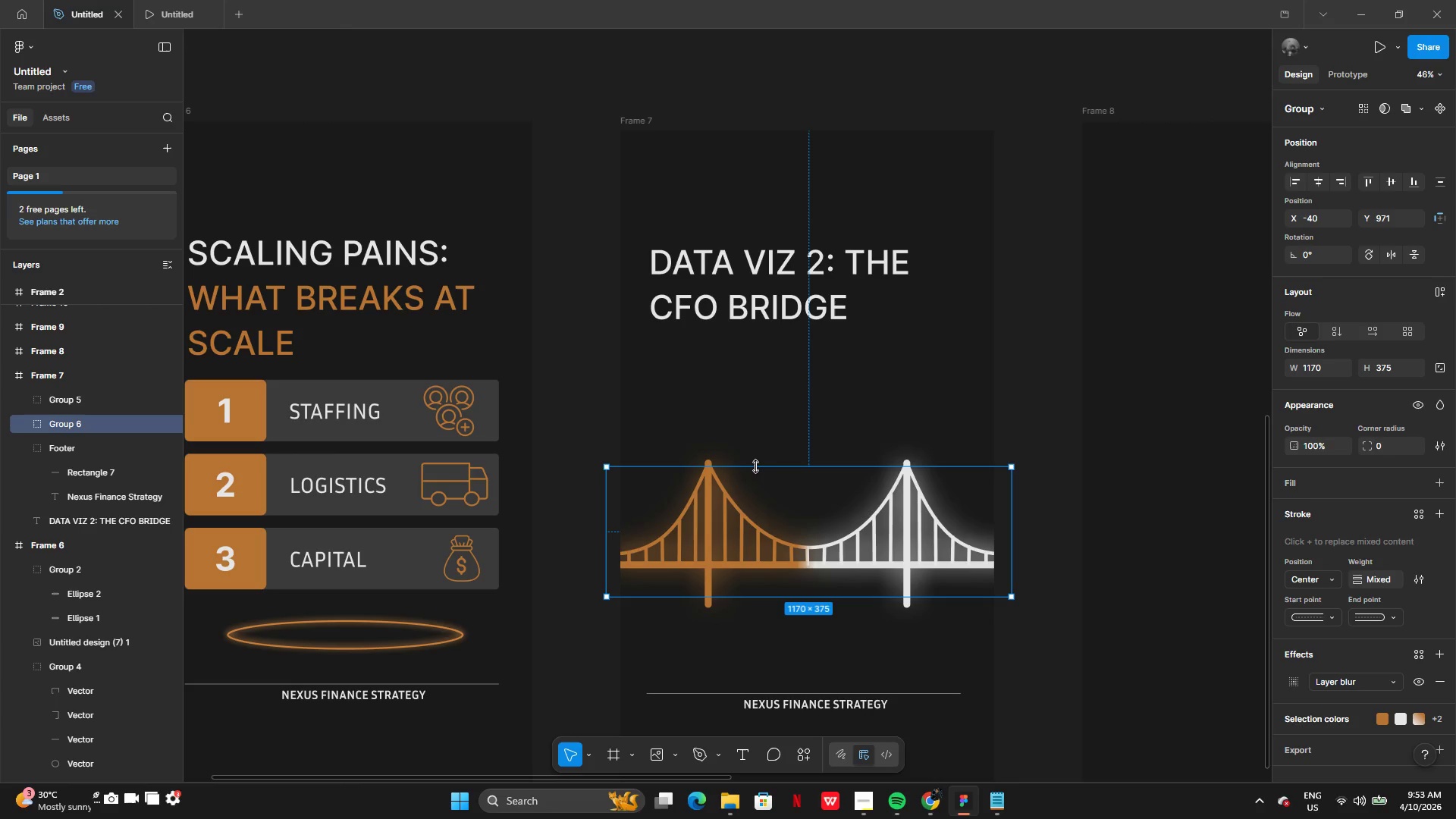 
left_click_drag(start_coordinate=[756, 466], to_coordinate=[757, 459])
 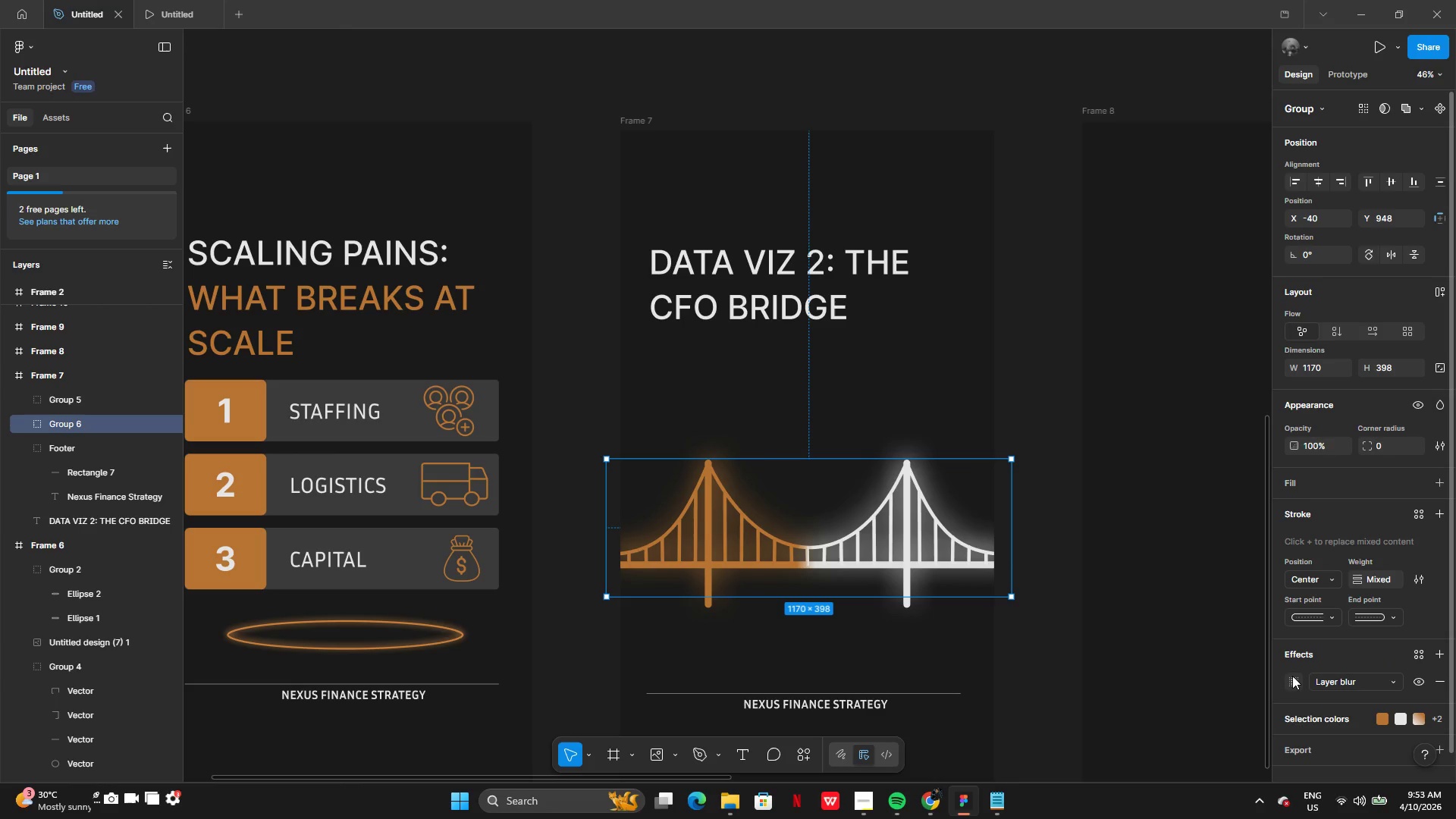 
left_click([1292, 681])
 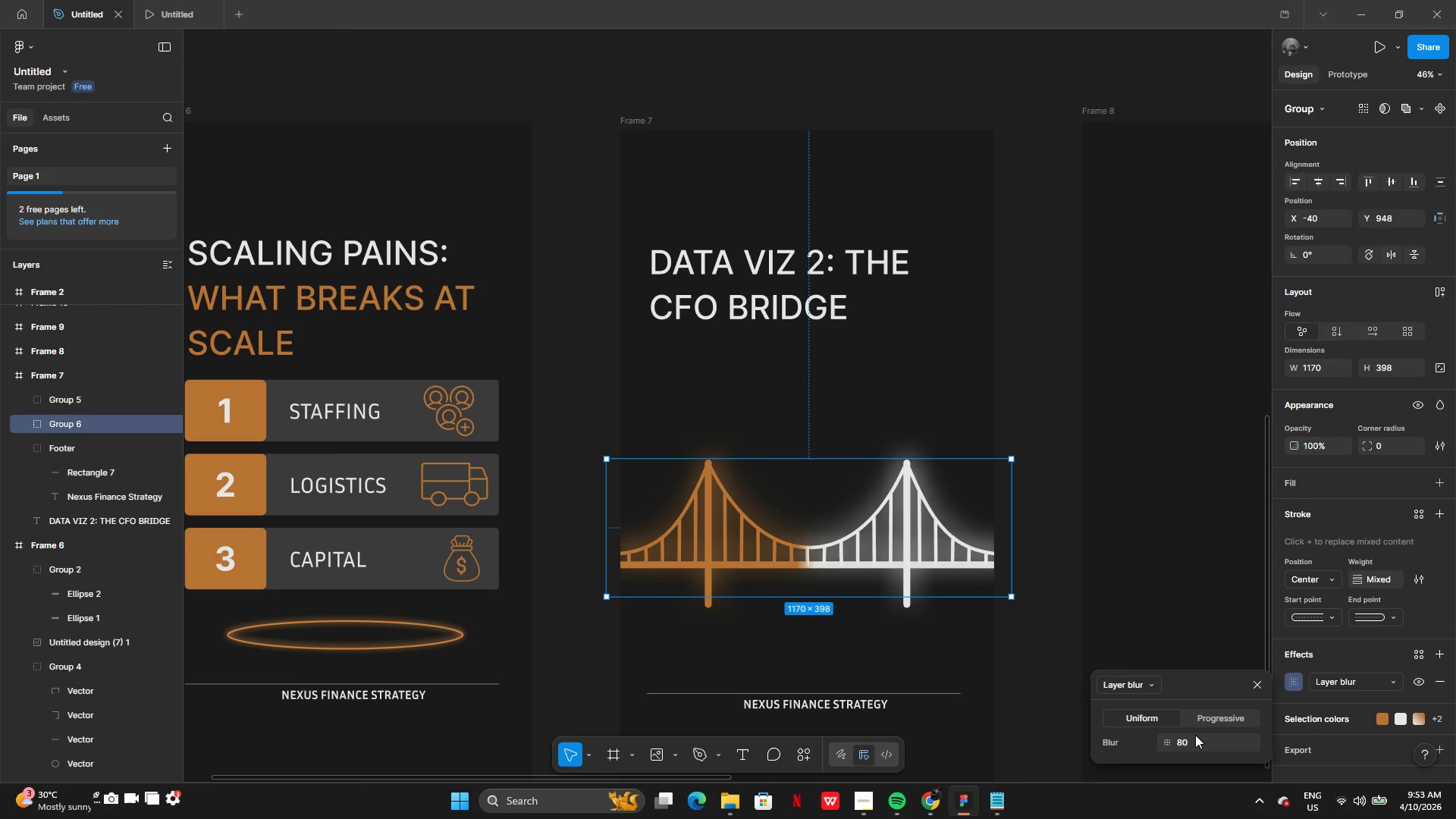 
left_click([1194, 739])
 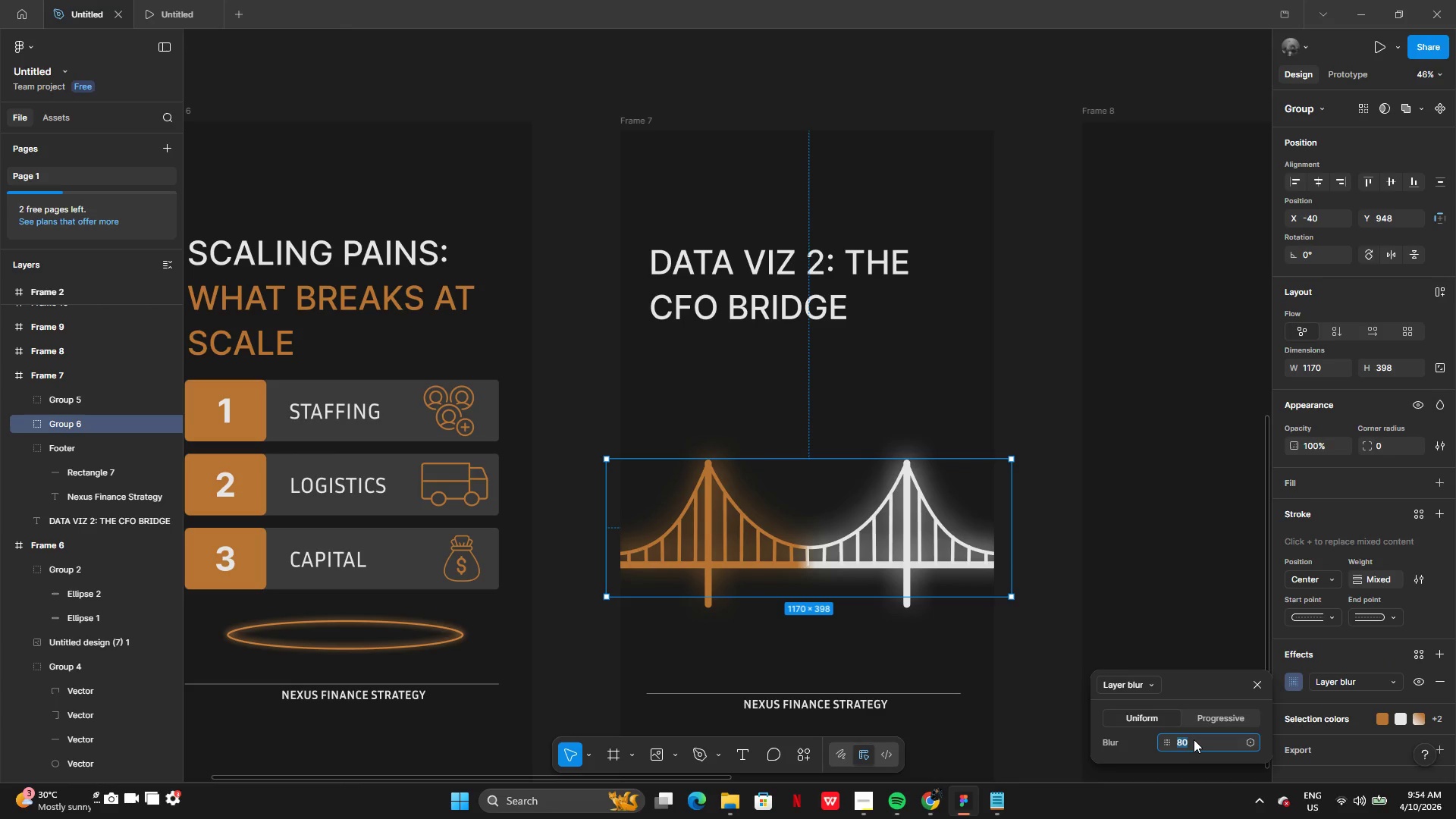 
type(50)
 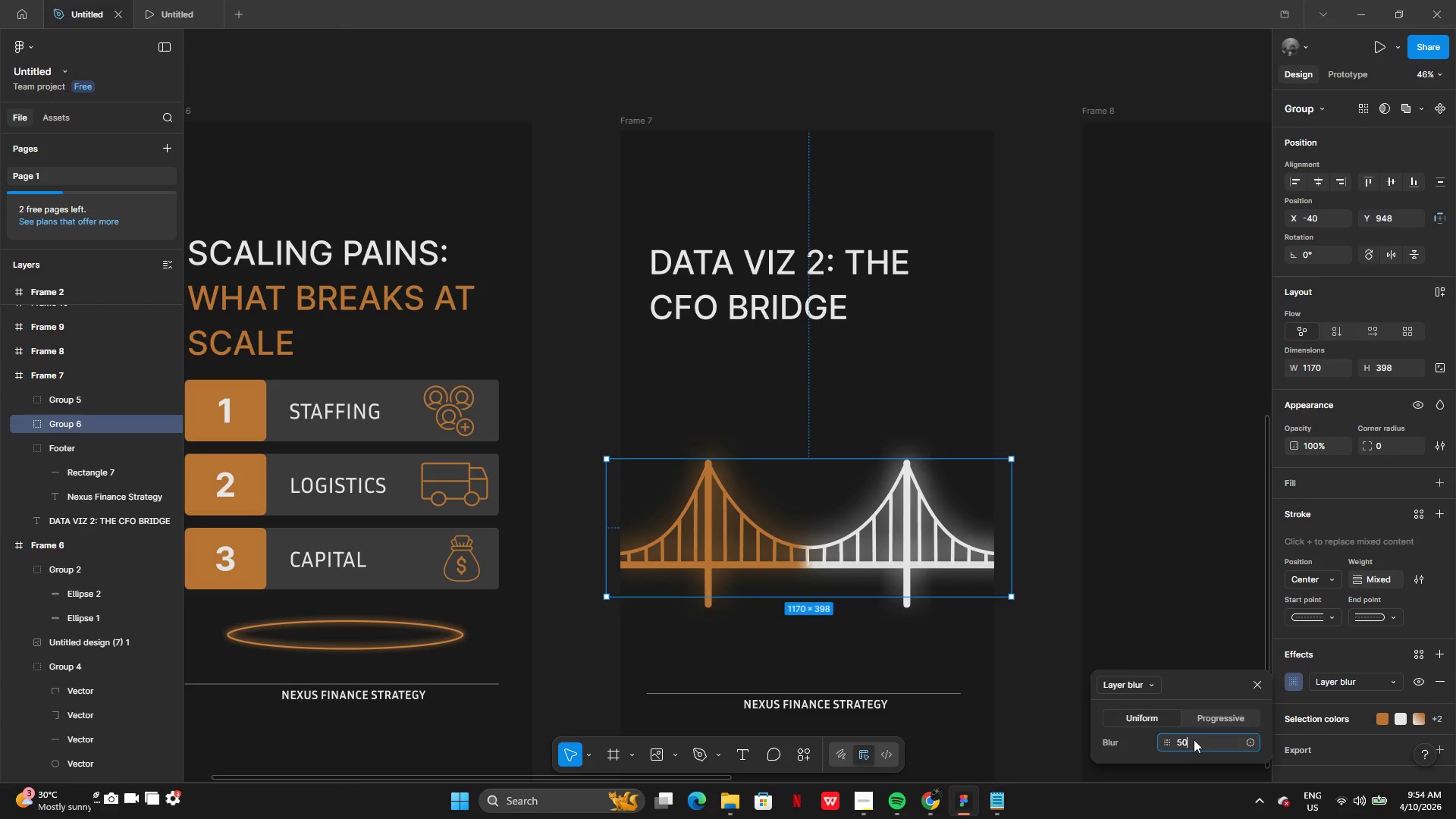 
key(Enter)
 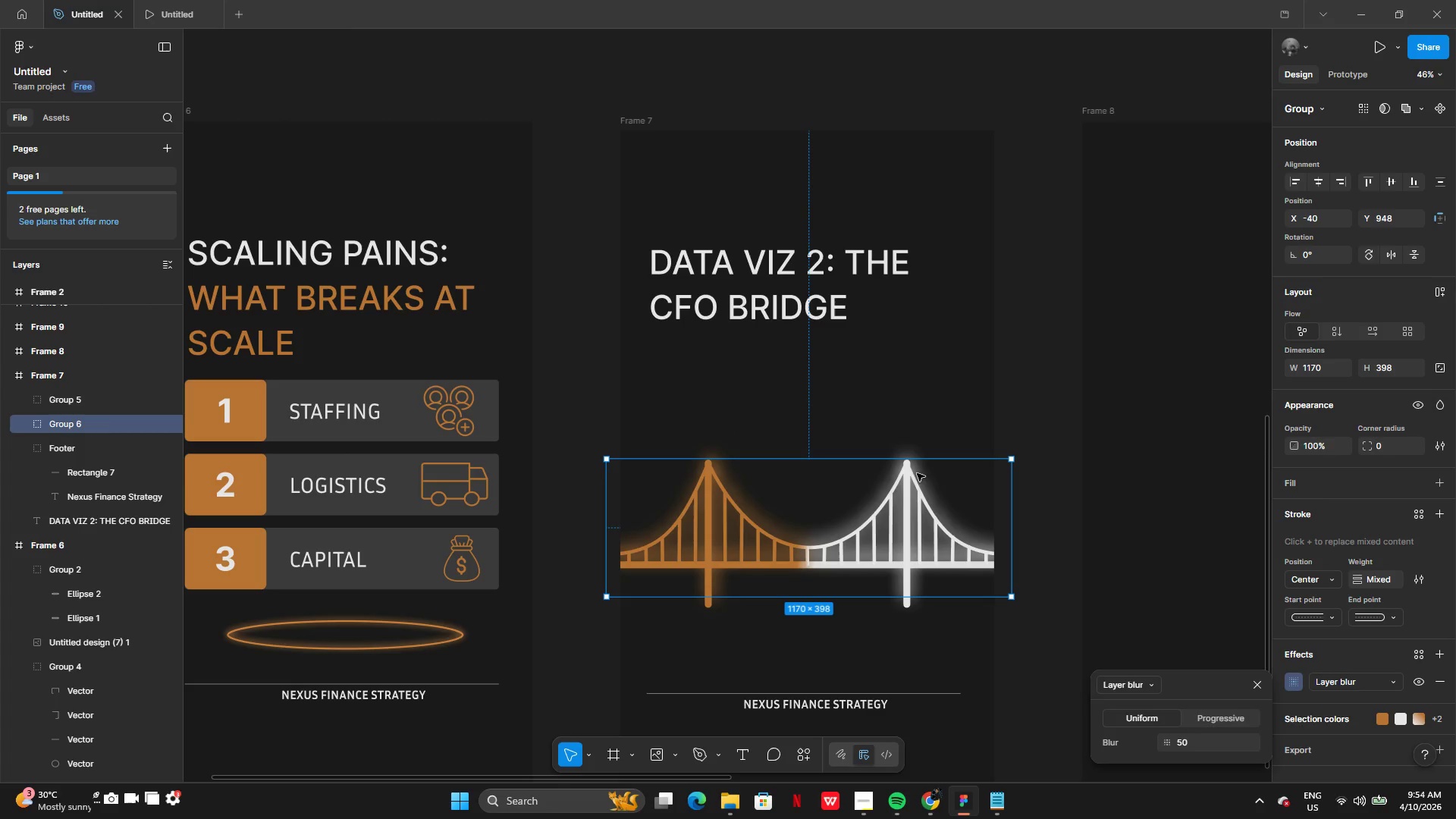 
left_click_drag(start_coordinate=[833, 479], to_coordinate=[832, 486])
 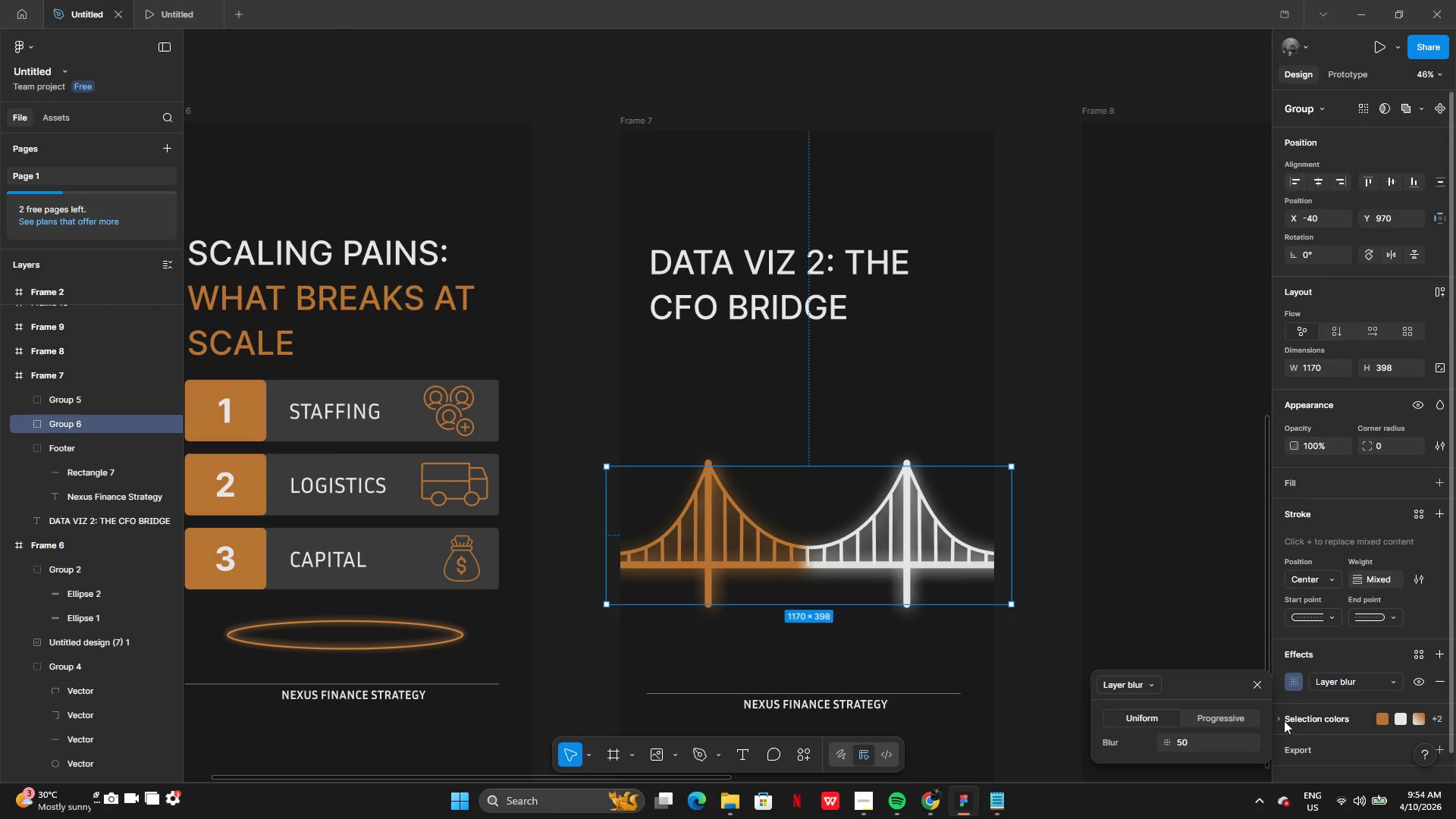 
wait(5.28)
 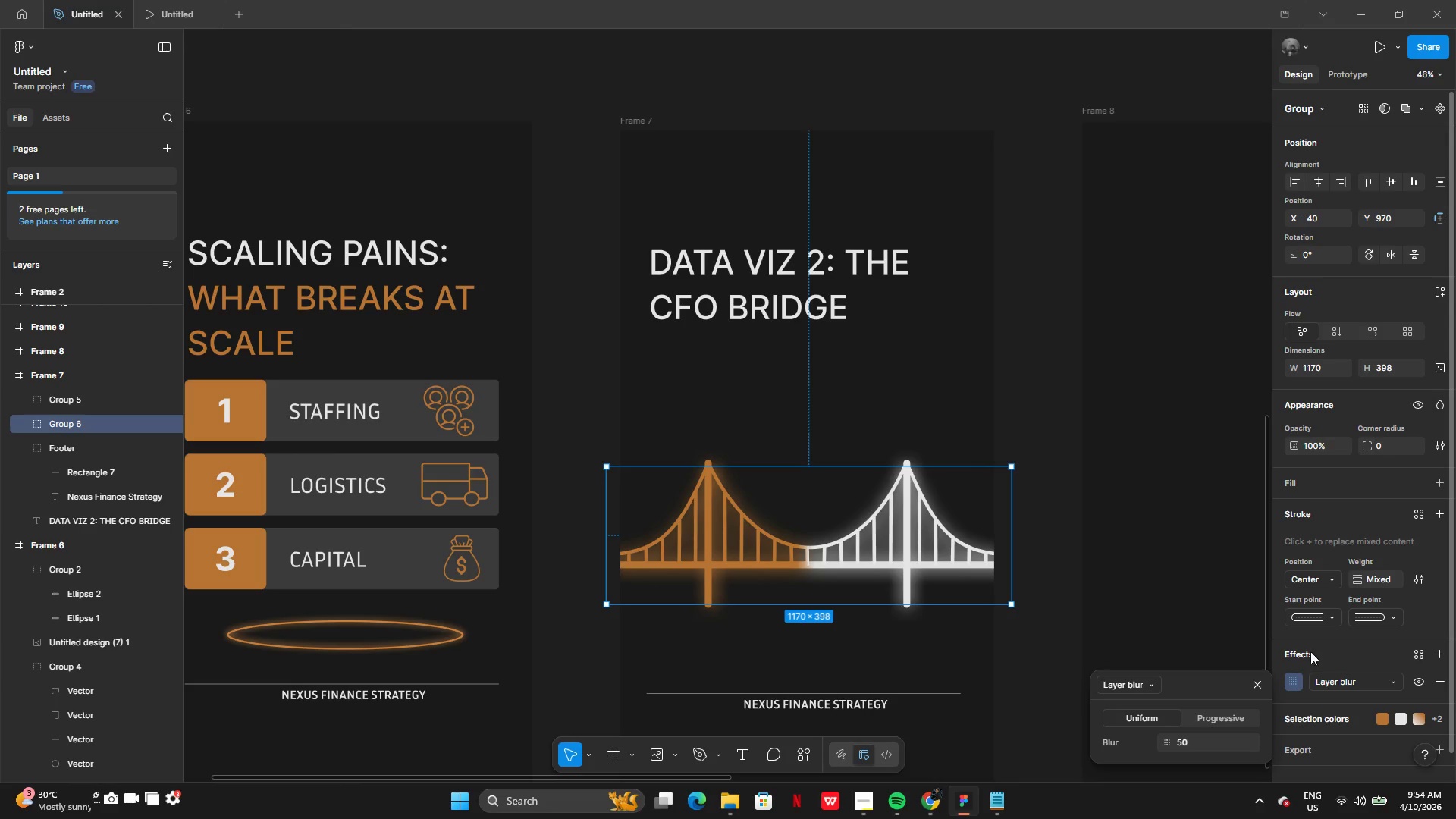 
left_click([1281, 720])
 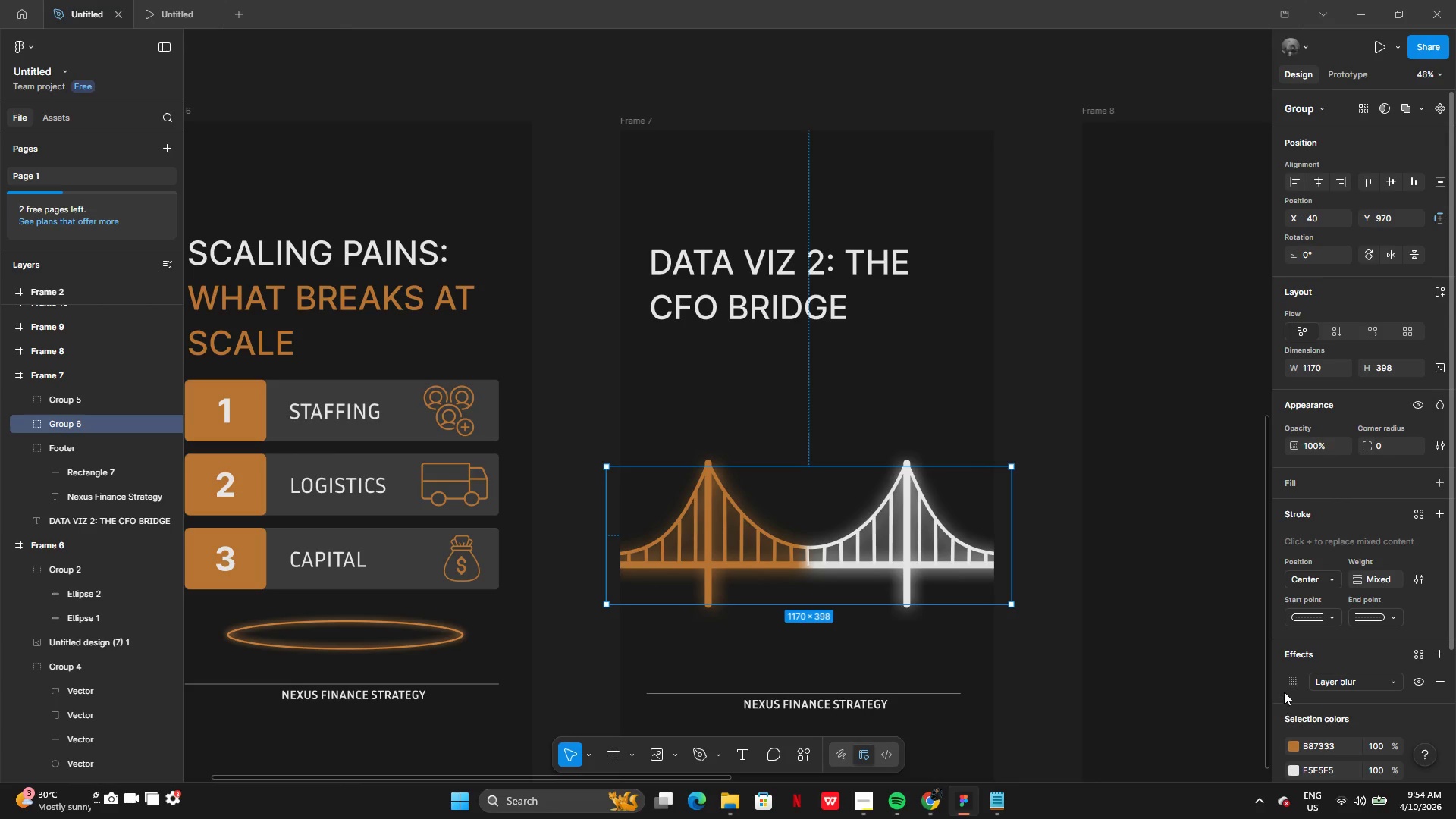 
left_click([1294, 682])
 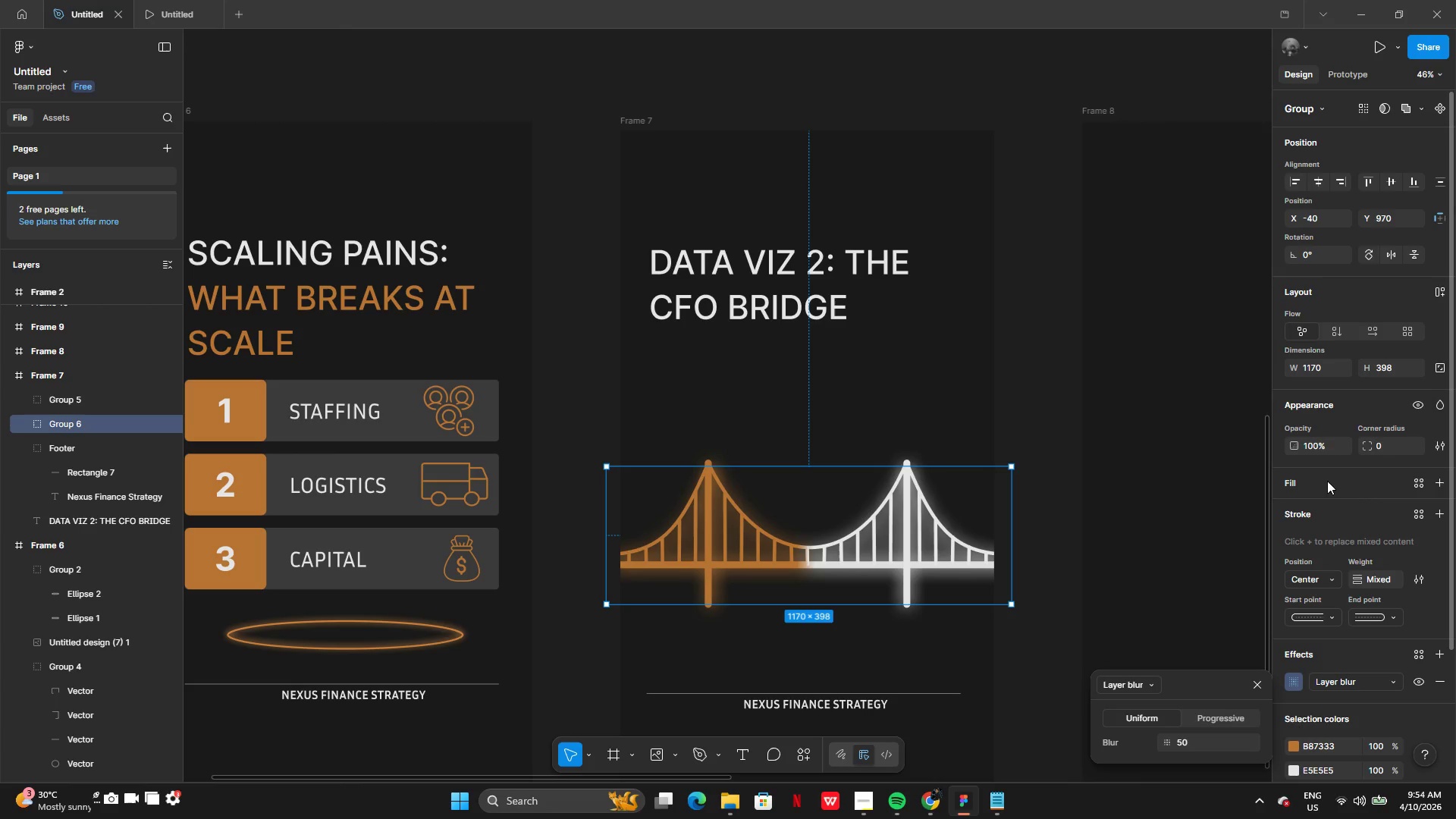 
left_click([1323, 436])
 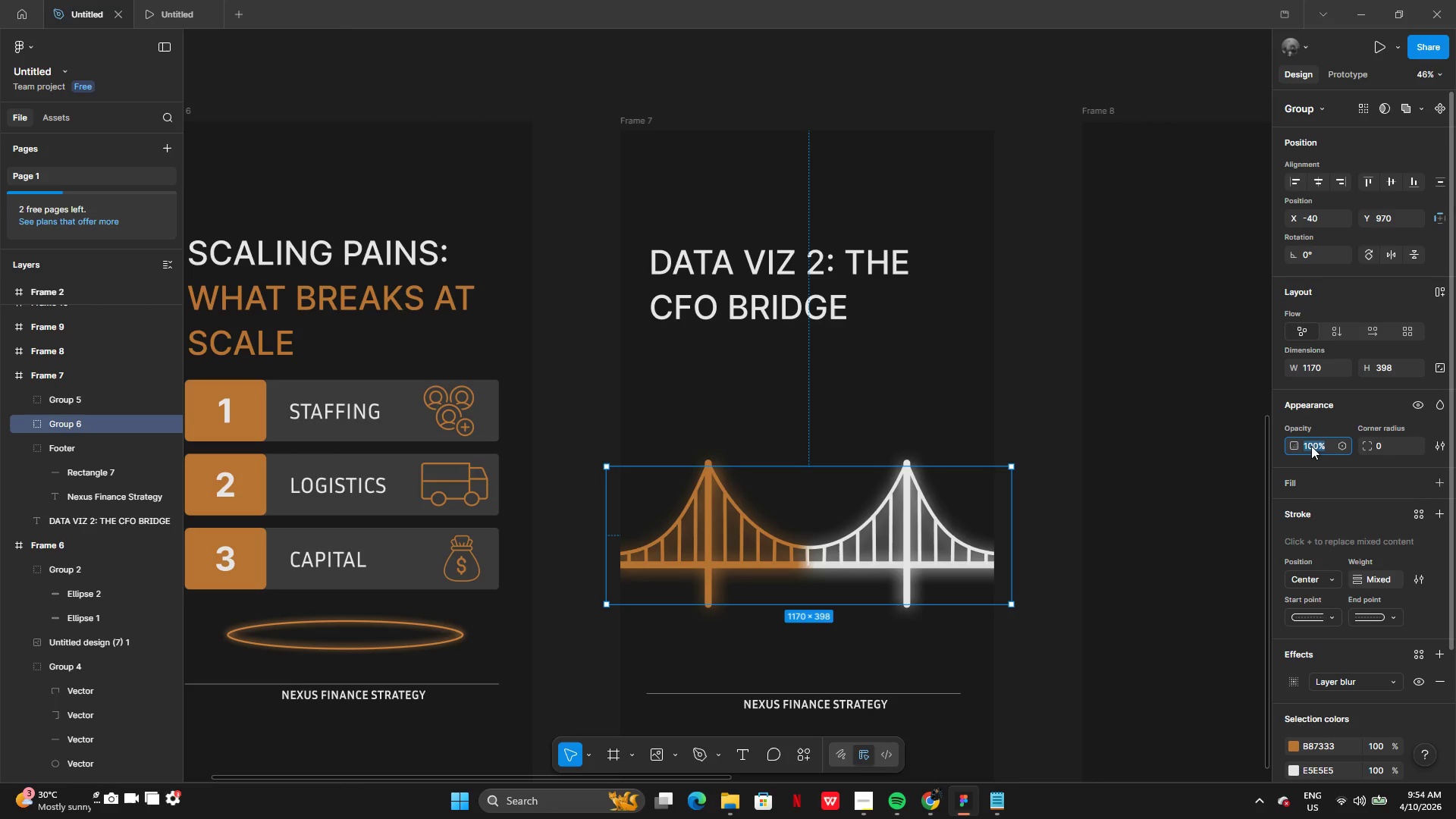 
triple_click([1310, 444])
 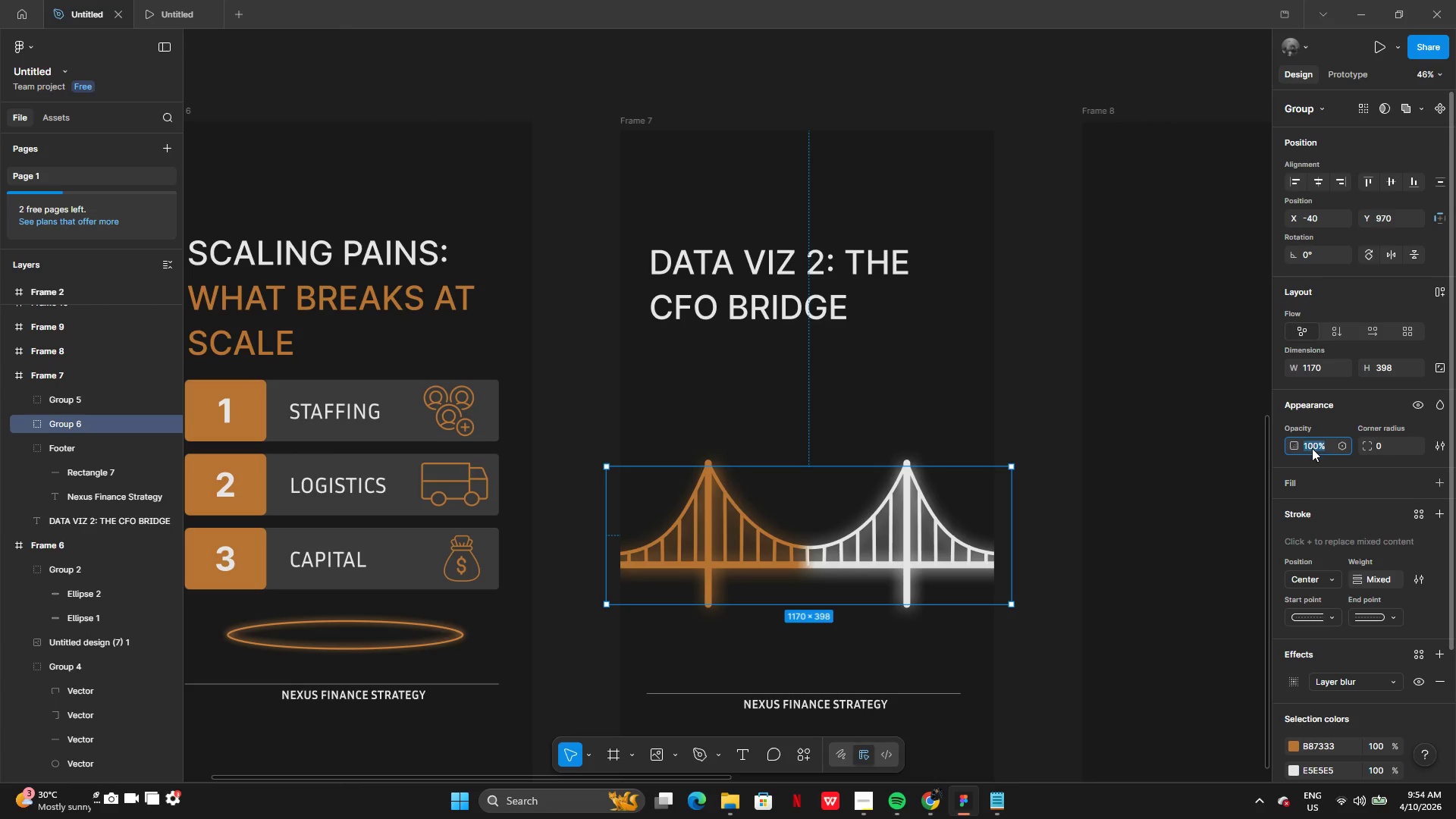 
triple_click([1312, 448])
 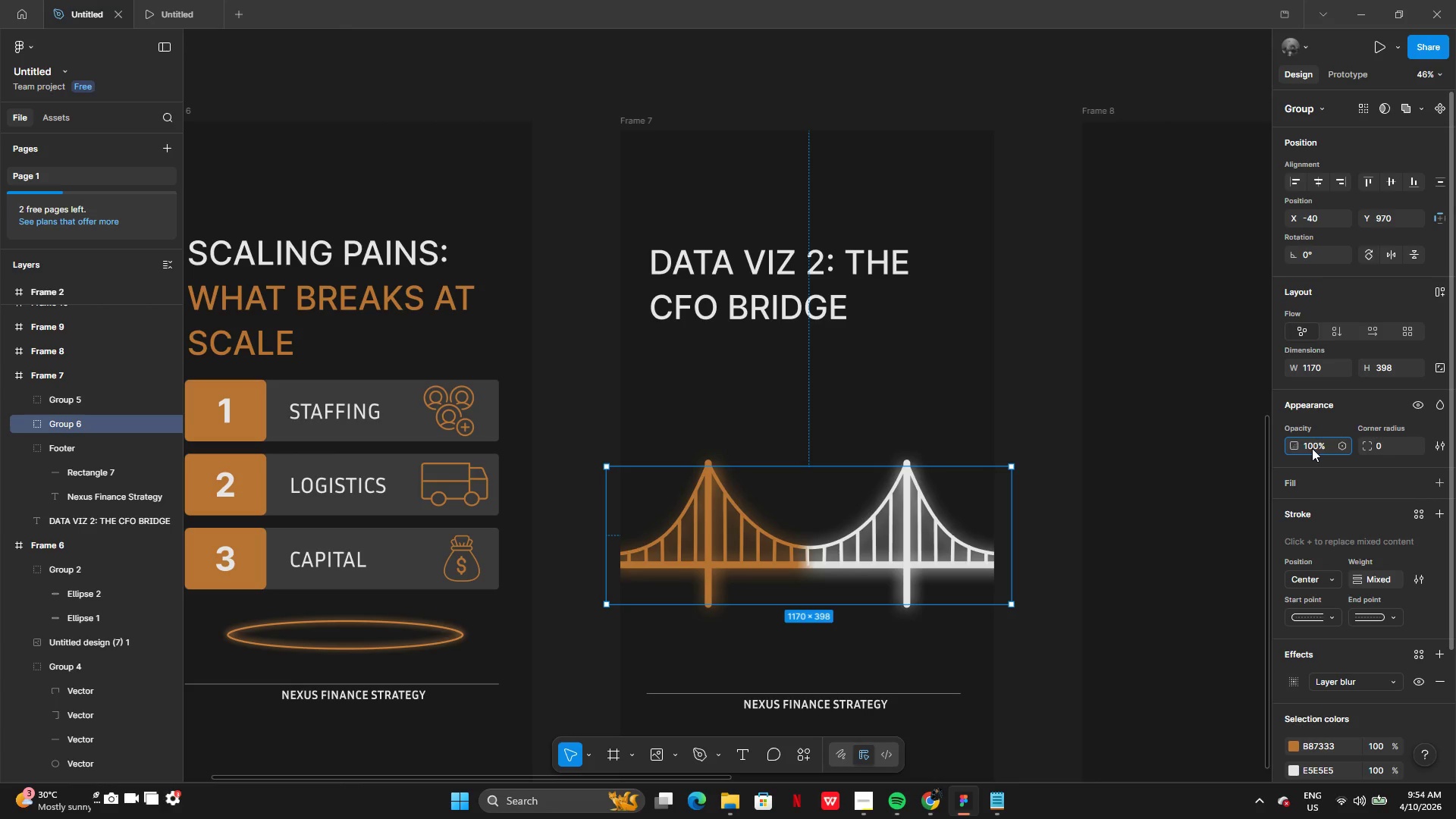 
key(Backspace)
 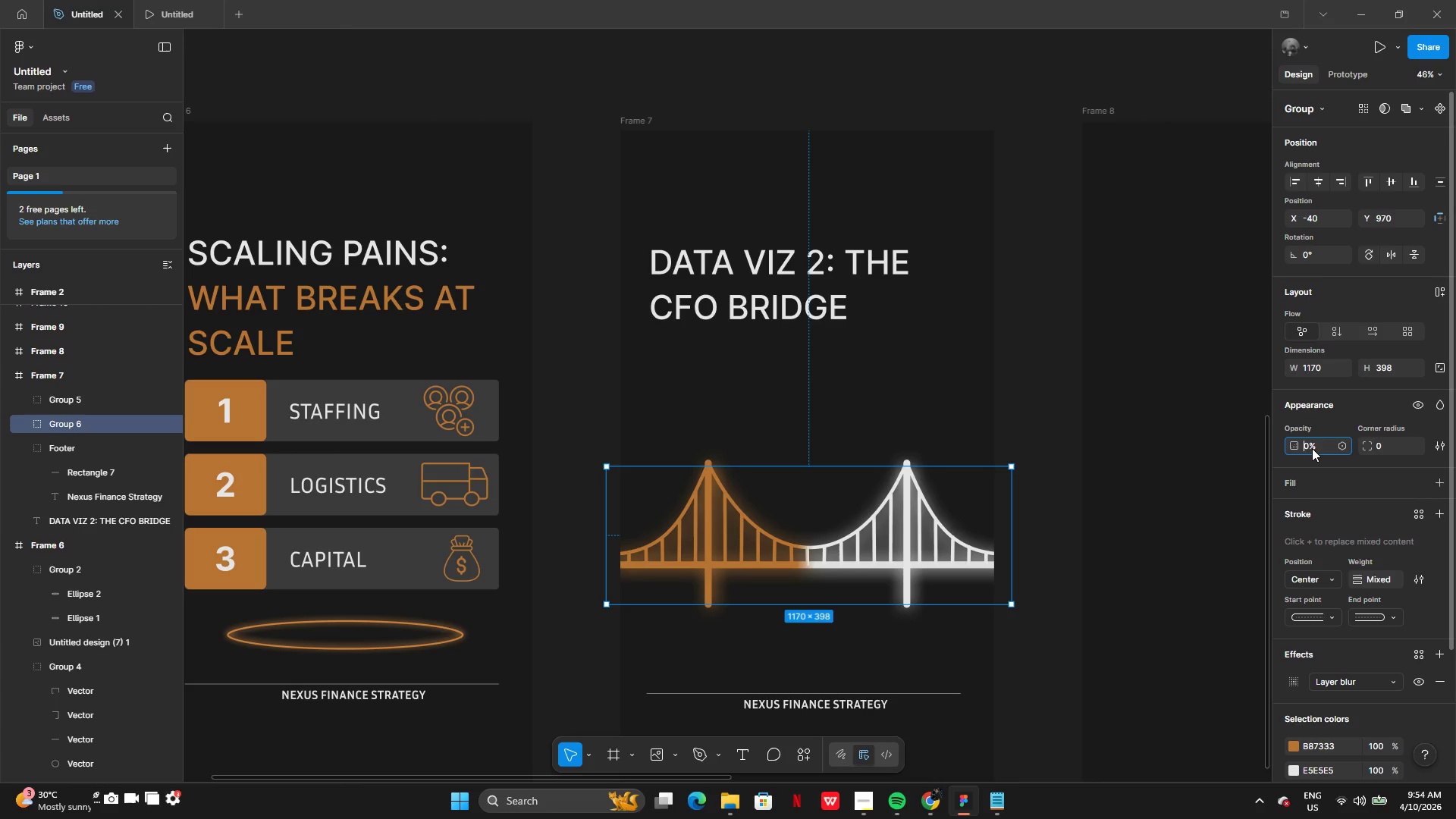 
key(Backspace)
 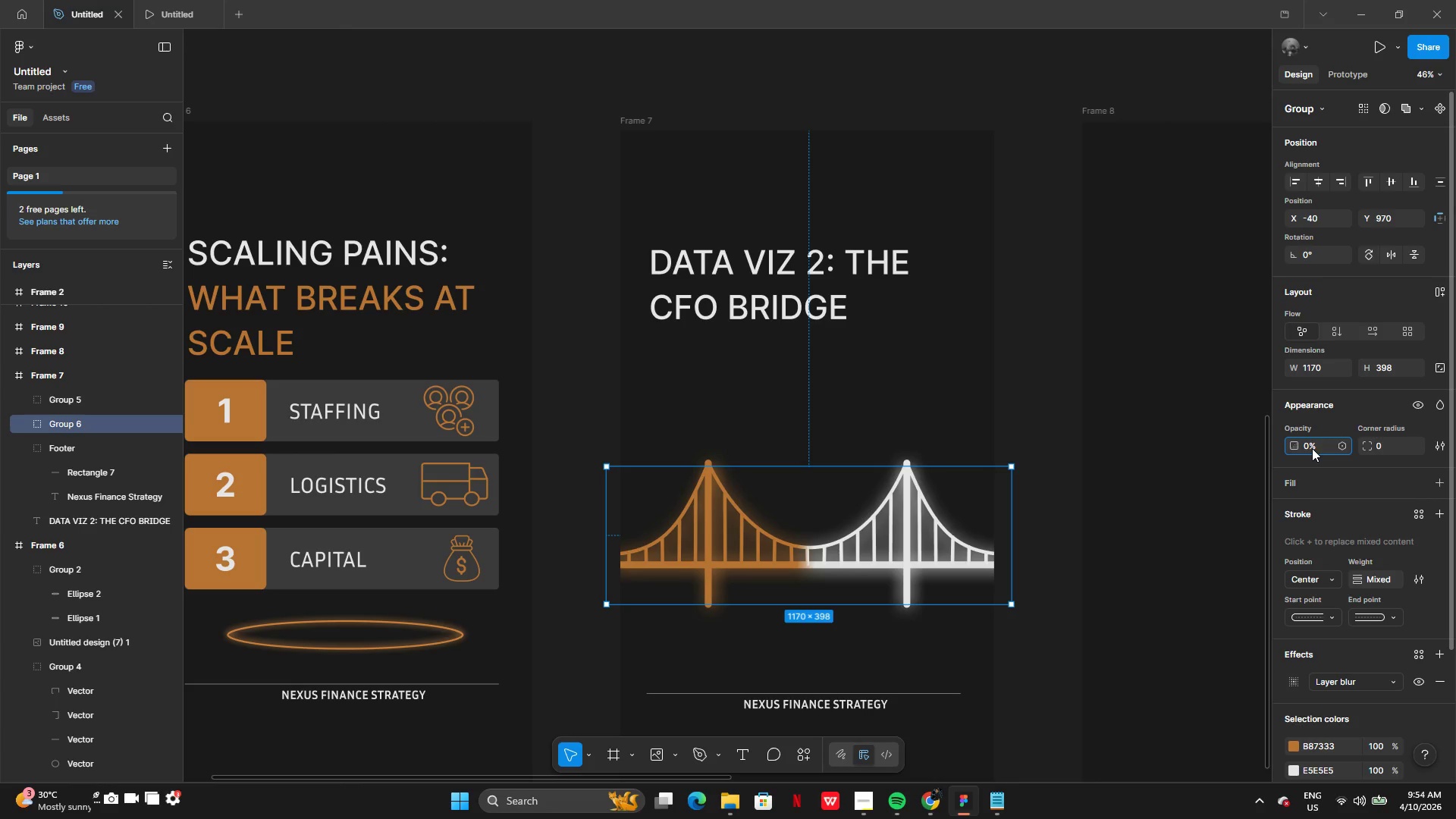 
key(5)
 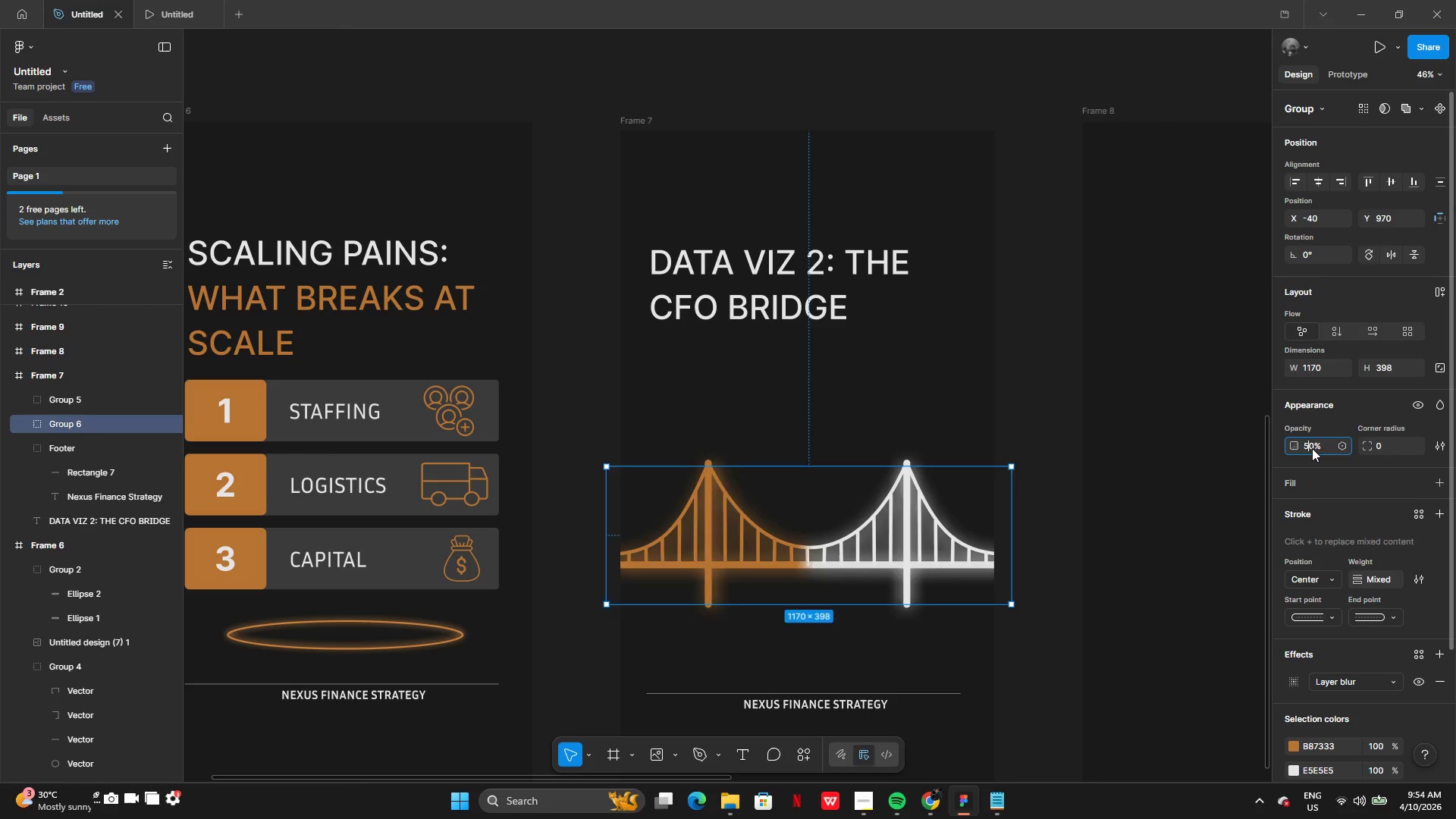 
key(Enter)
 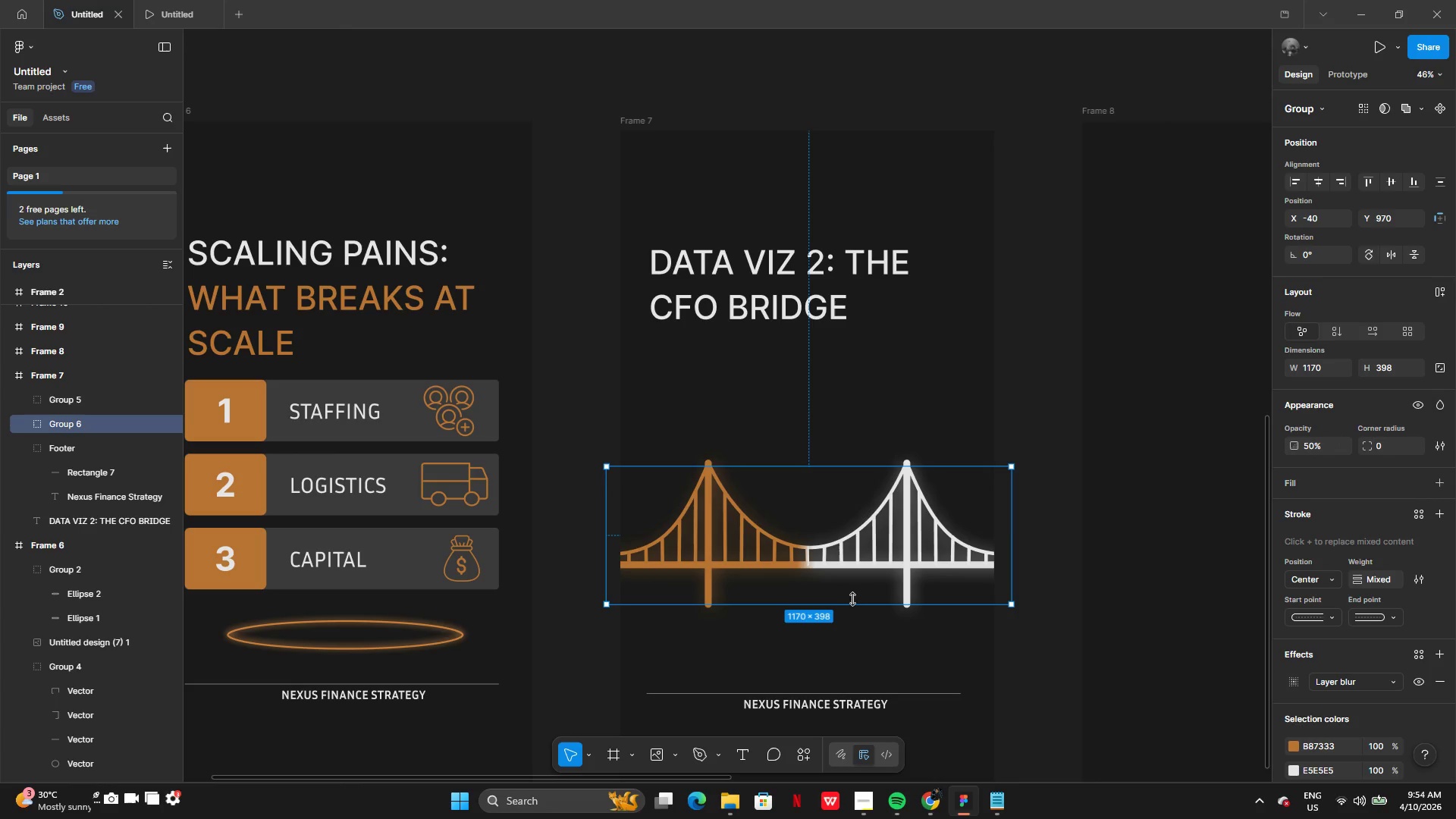 
left_click_drag(start_coordinate=[844, 595], to_coordinate=[844, 588])
 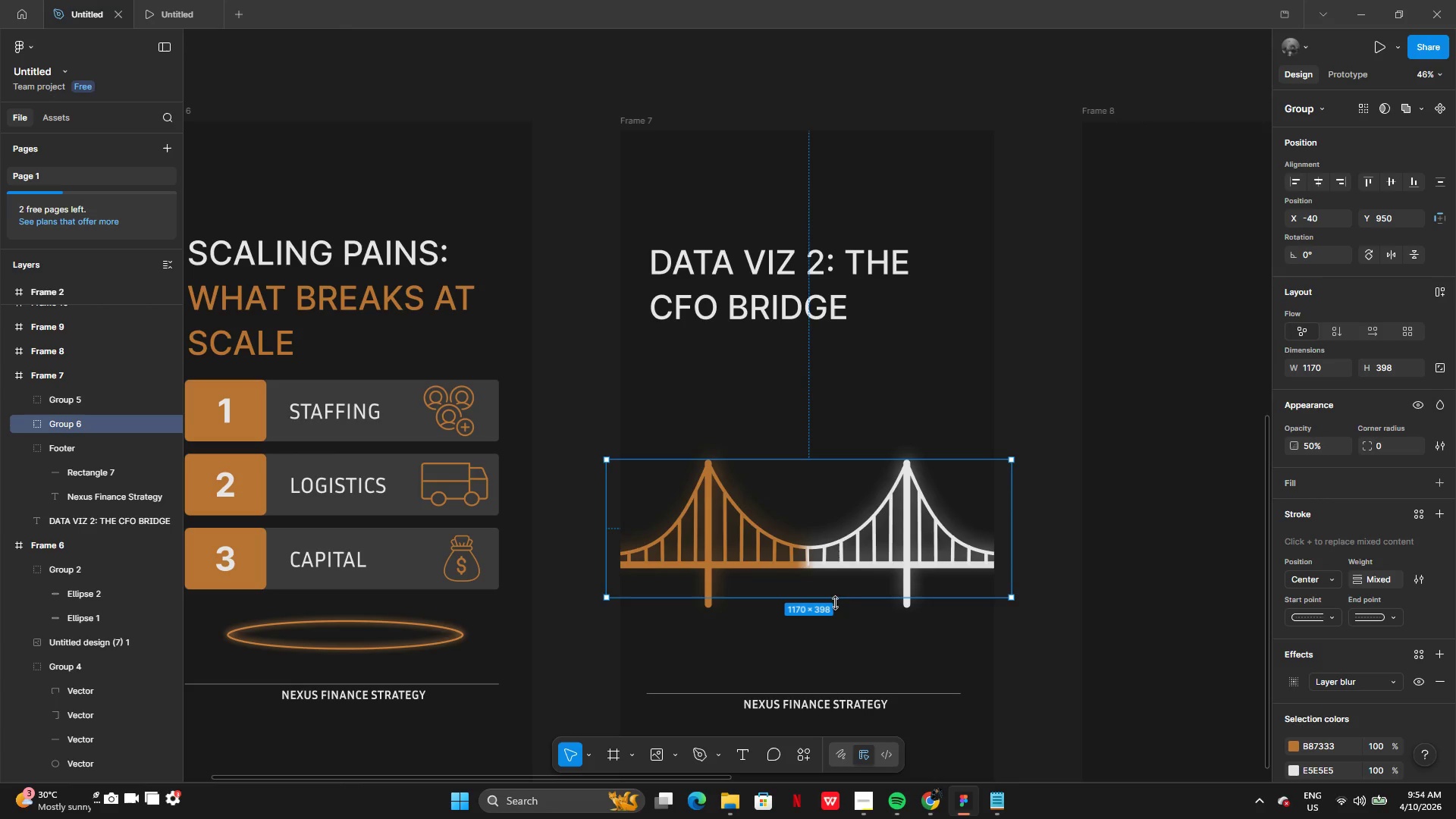 
left_click_drag(start_coordinate=[836, 601], to_coordinate=[839, 606])
 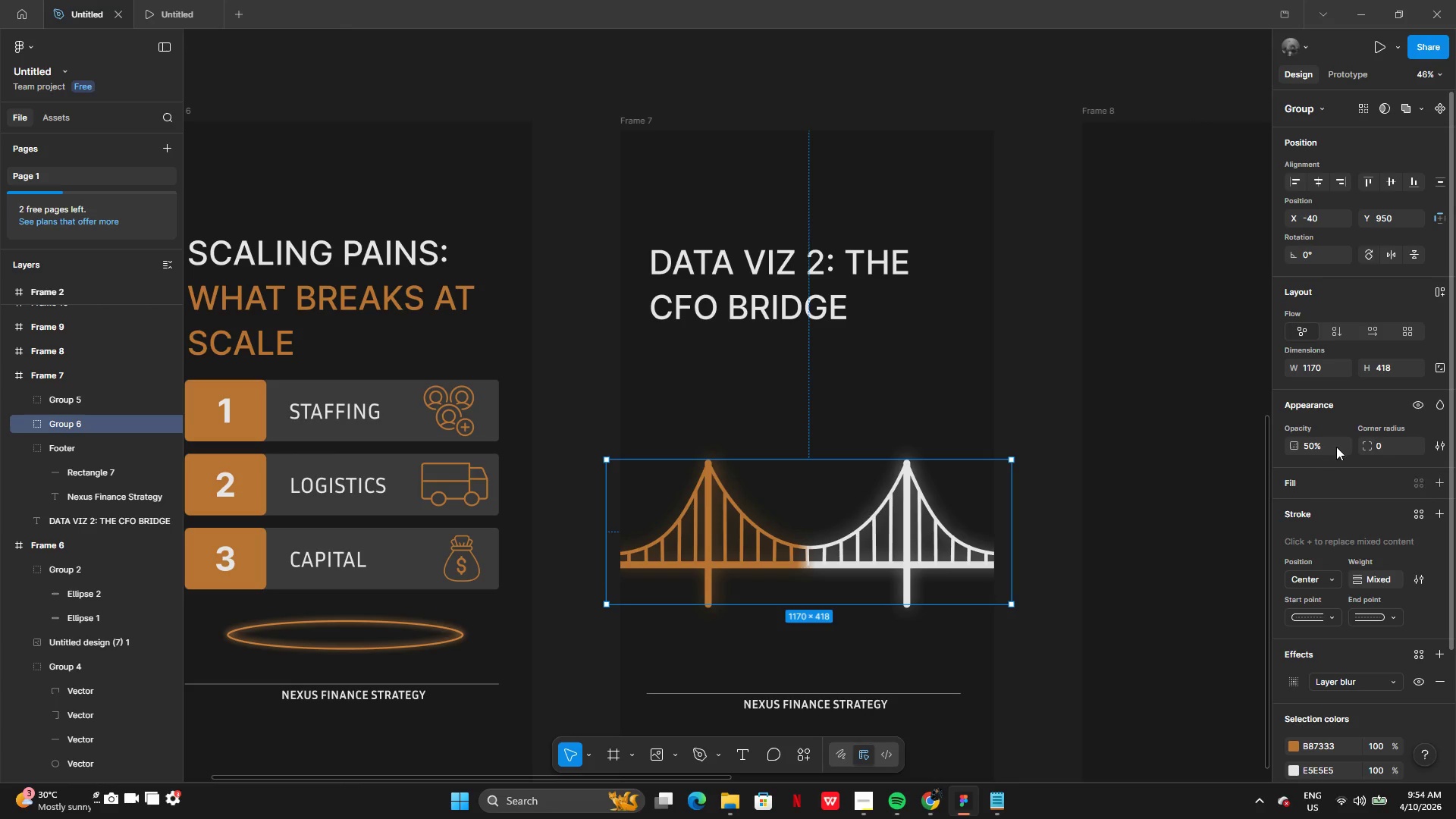 
wait(14.41)
 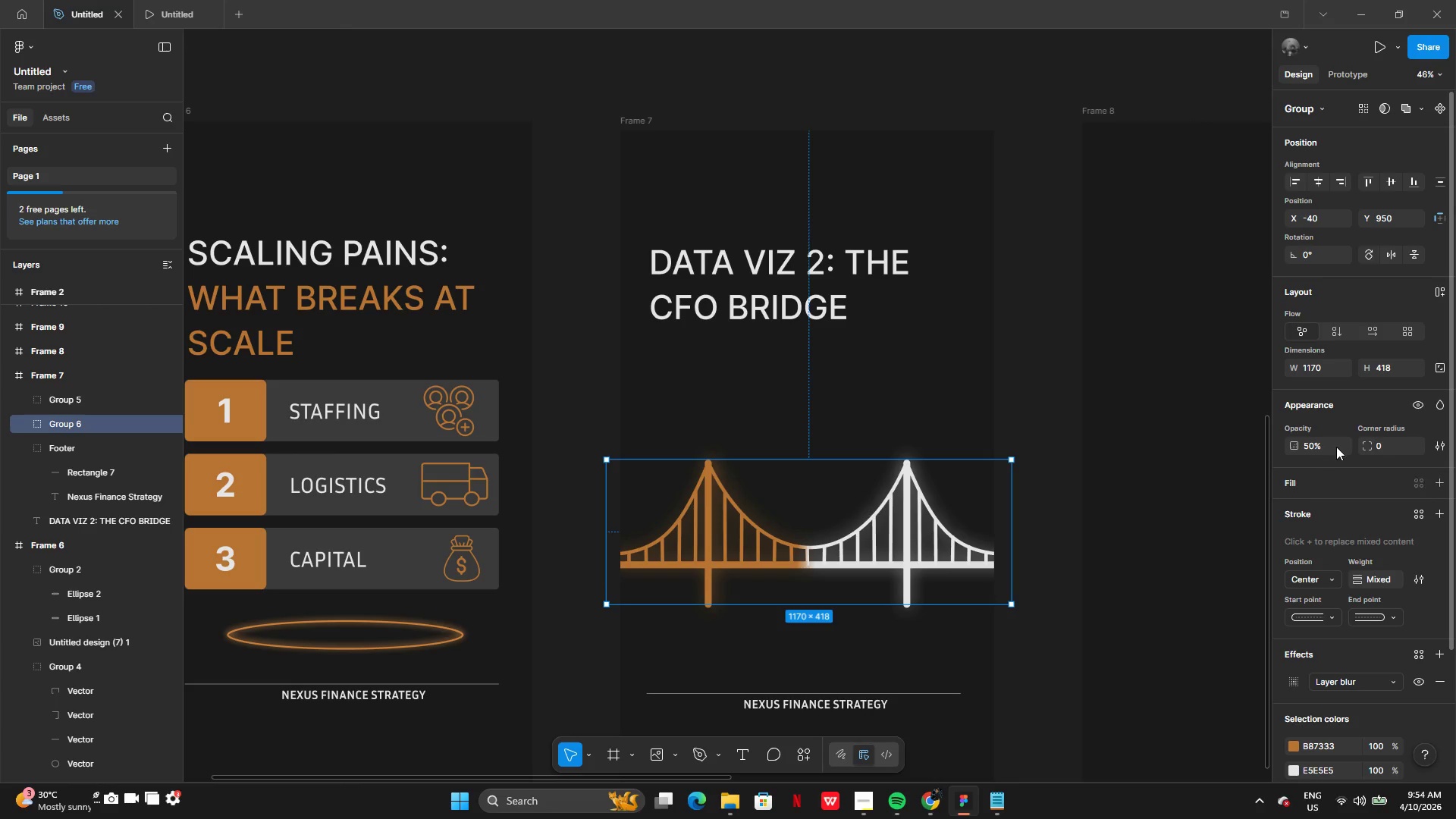 
left_click([865, 807])